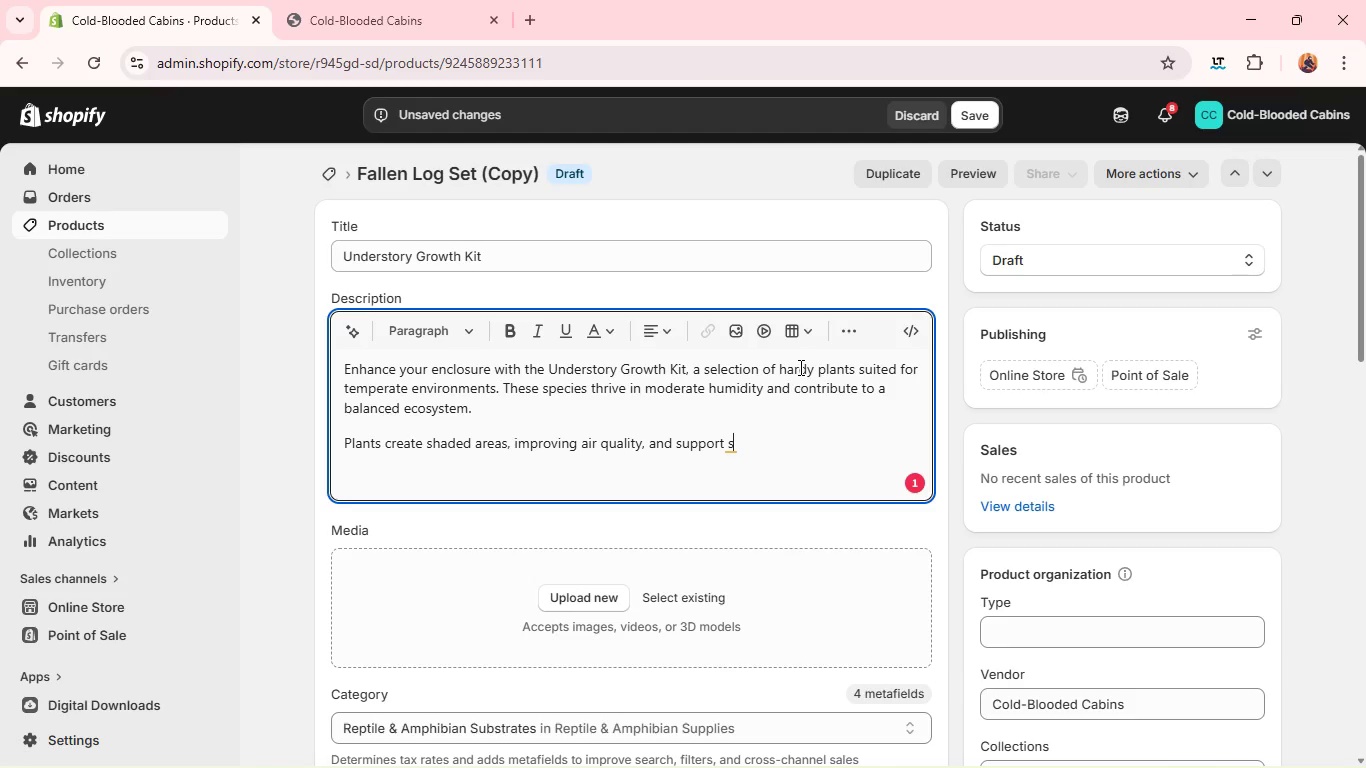 
wait(5.64)
 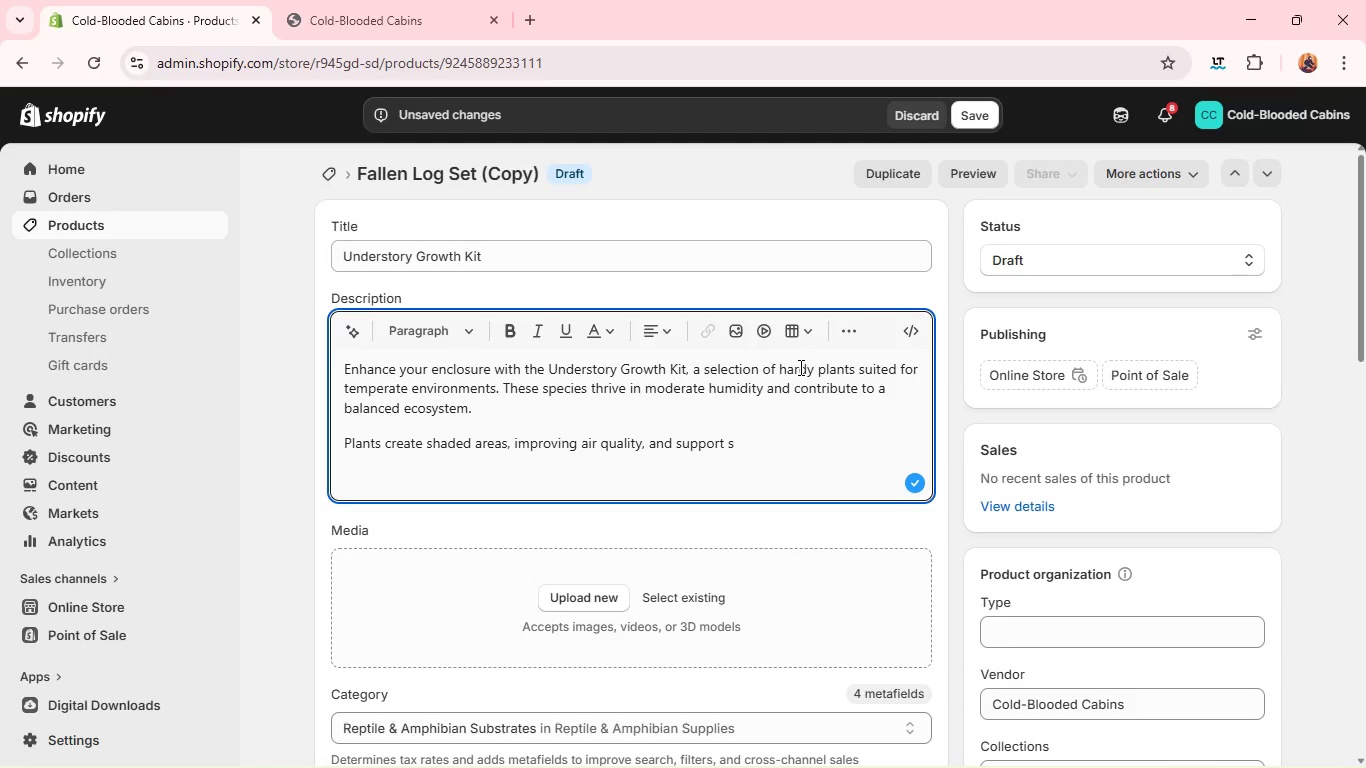 
key(Backspace)
type(natural ve)
key(Backspace)
key(Backspace)
type(behaviors. Their presences)
key(Backspace)
type( also enhance visual realism anf )
key(Backspace)
key(Backspace)
type(d habitat complexity.)
 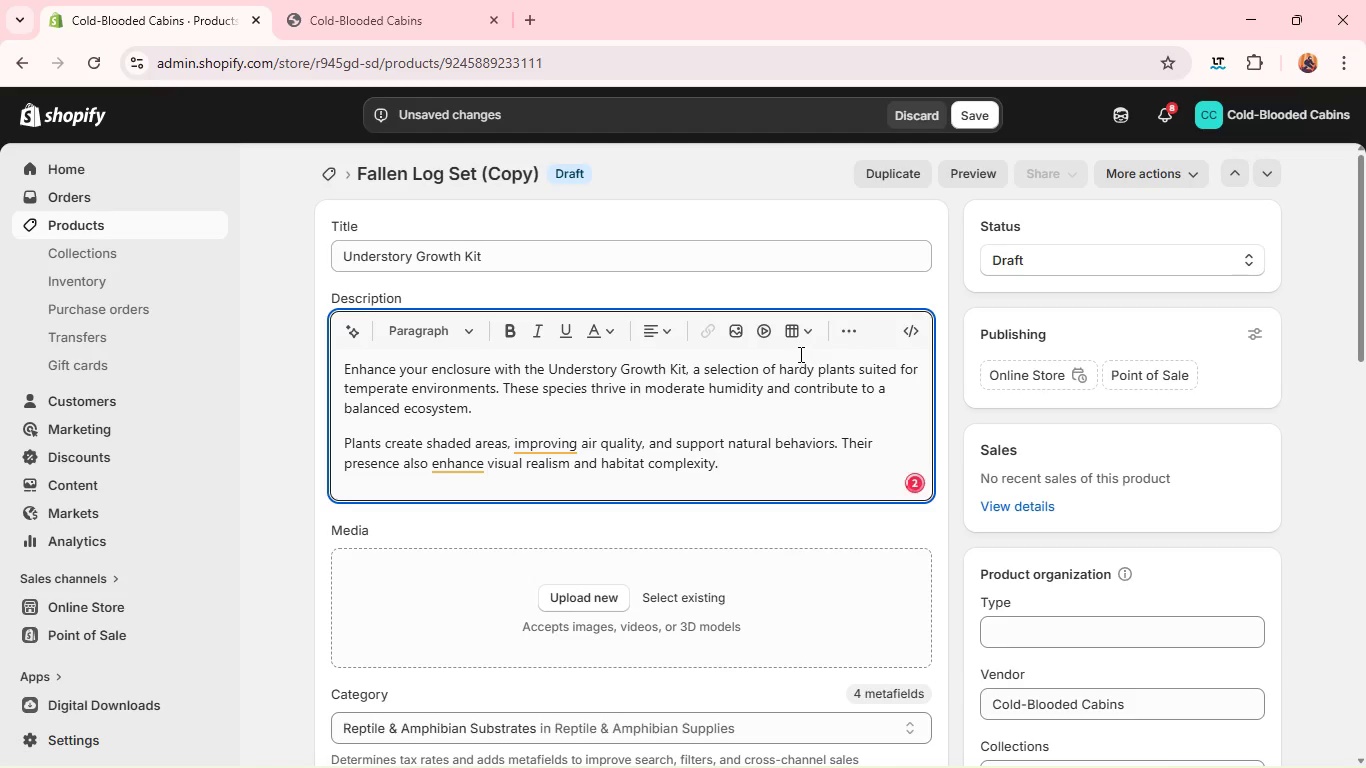 
left_click([560, 455])
 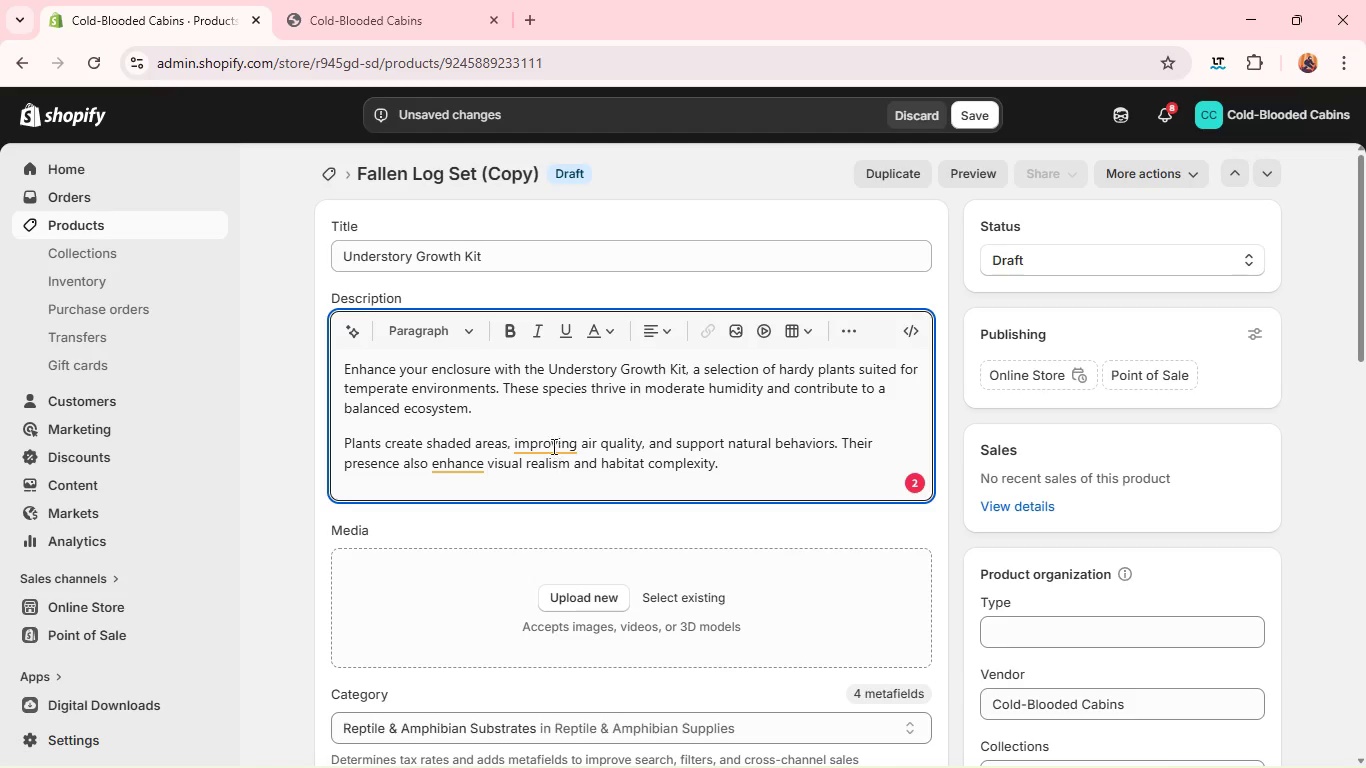 
left_click([549, 440])
 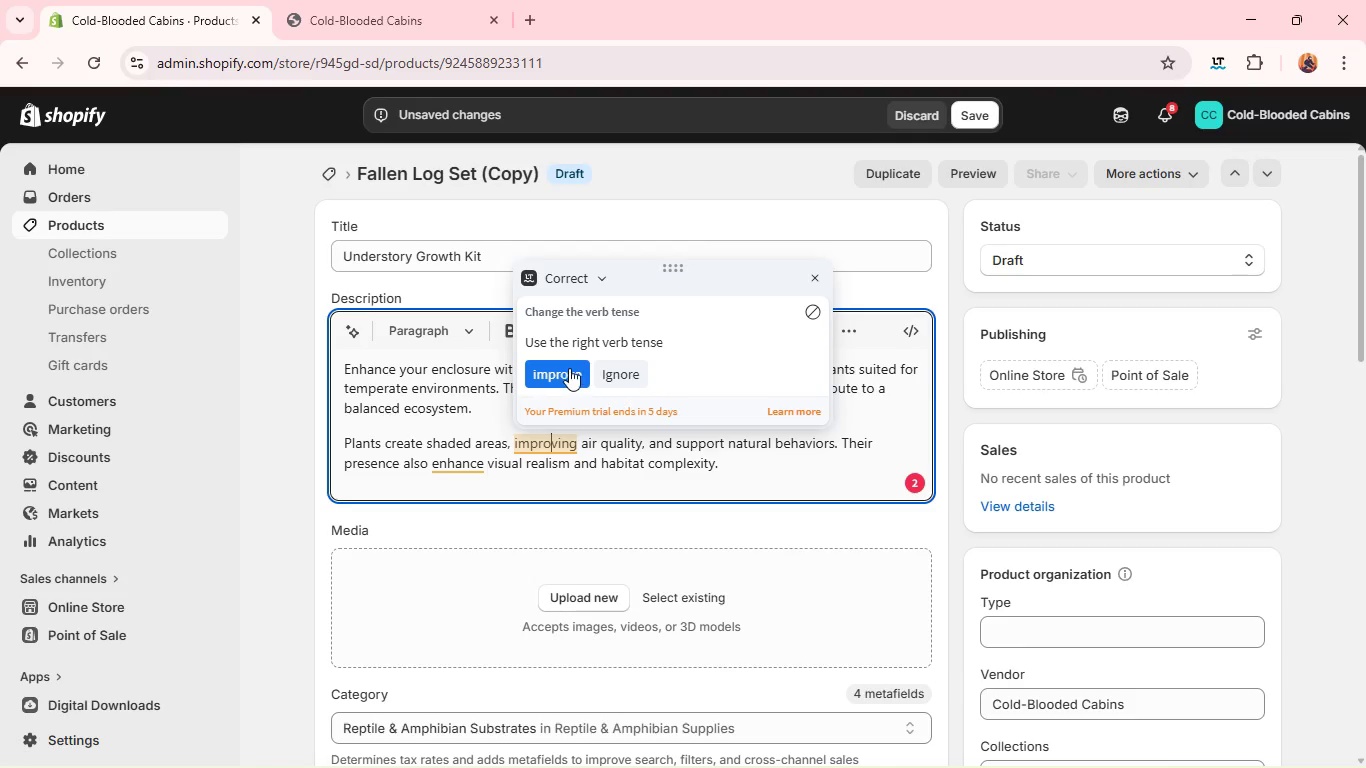 
left_click([569, 368])
 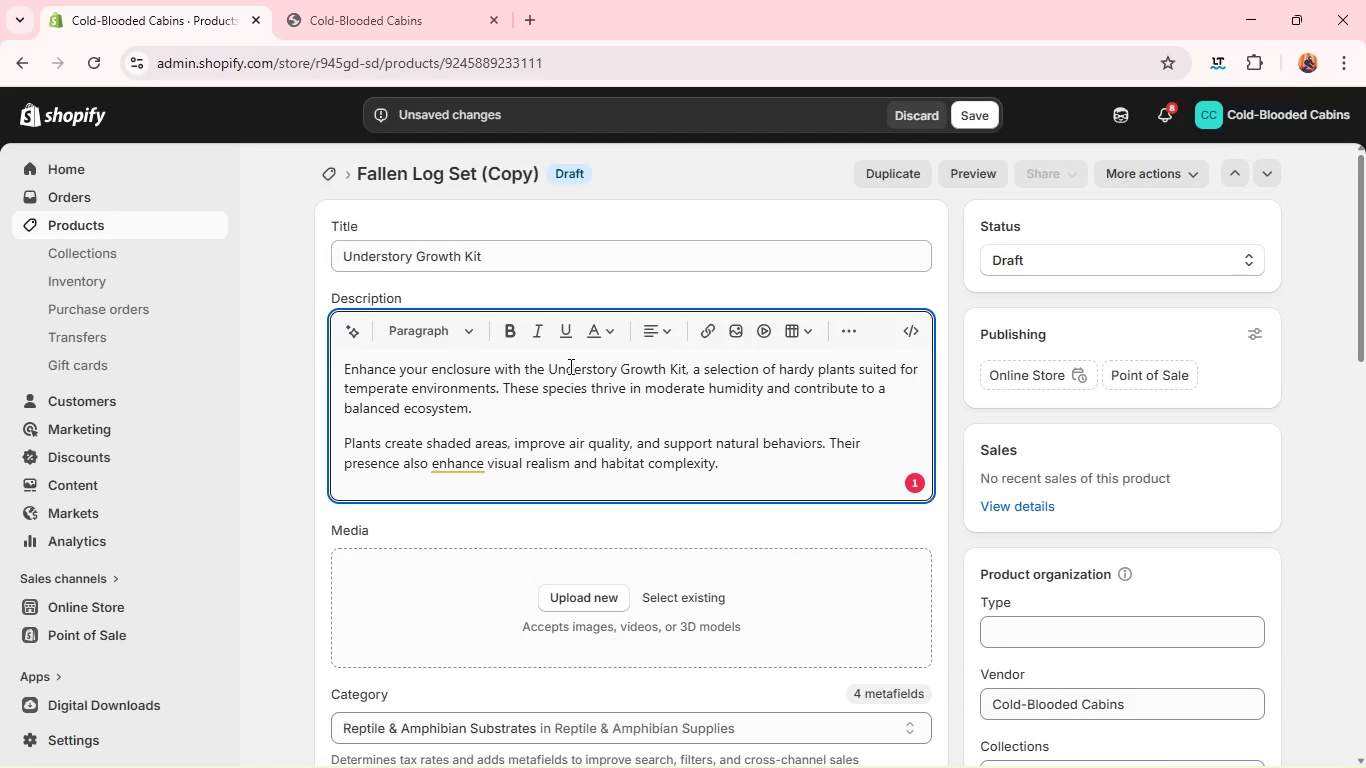 
wait(11.66)
 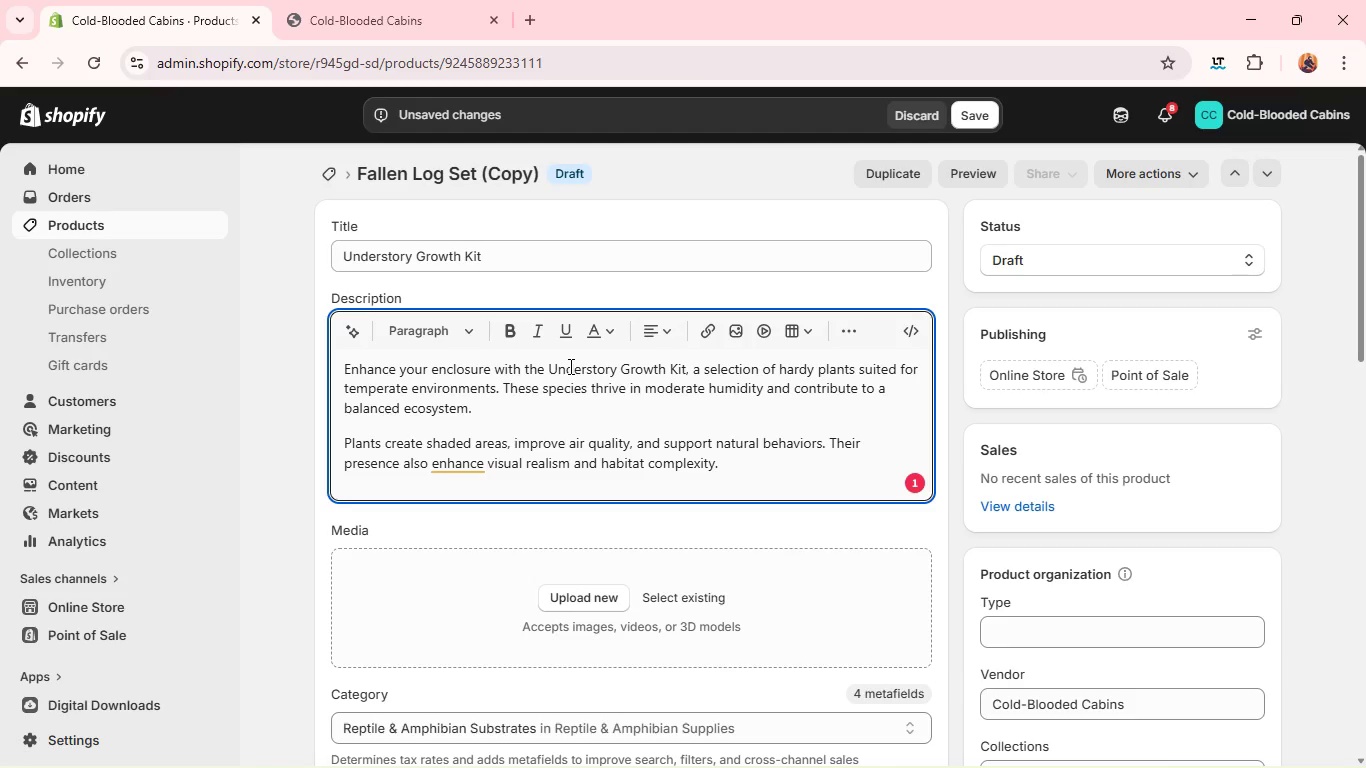 
left_click([441, 464])
 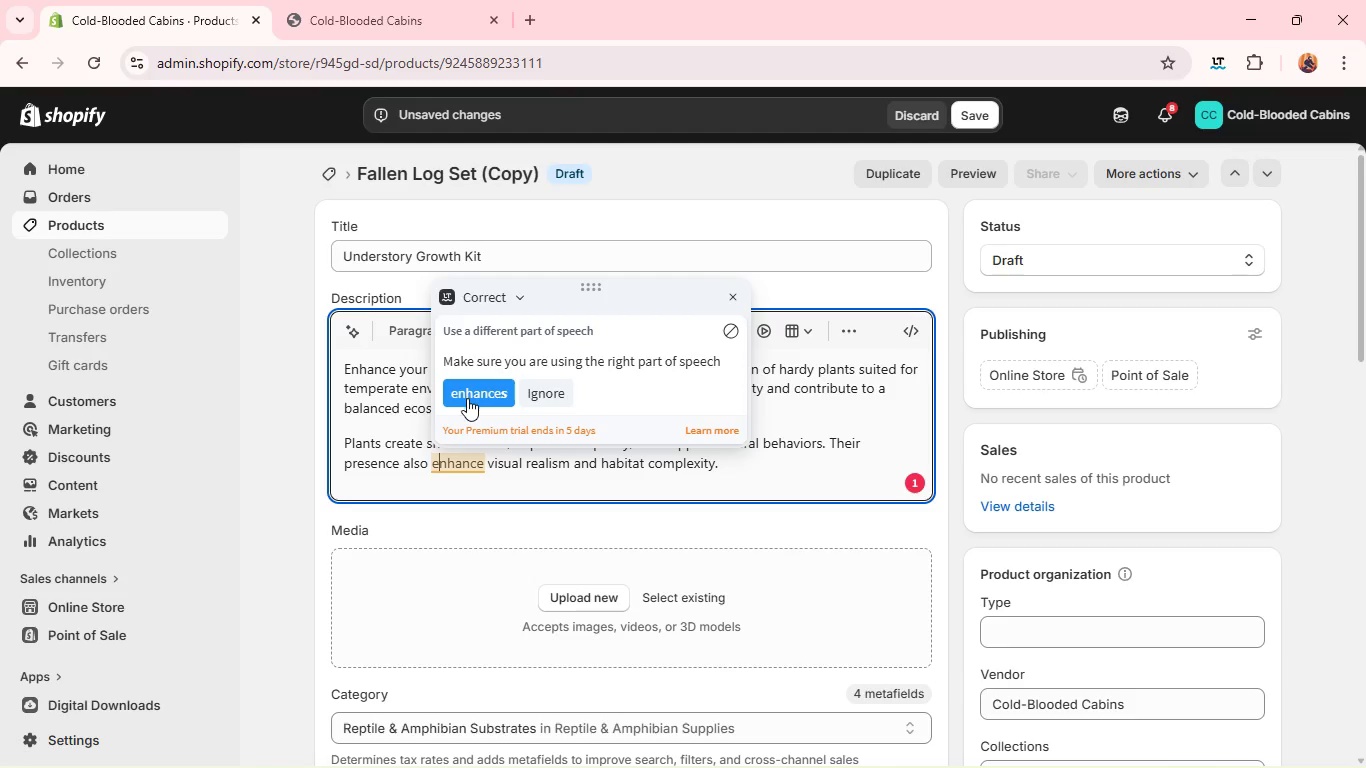 
left_click([467, 399])
 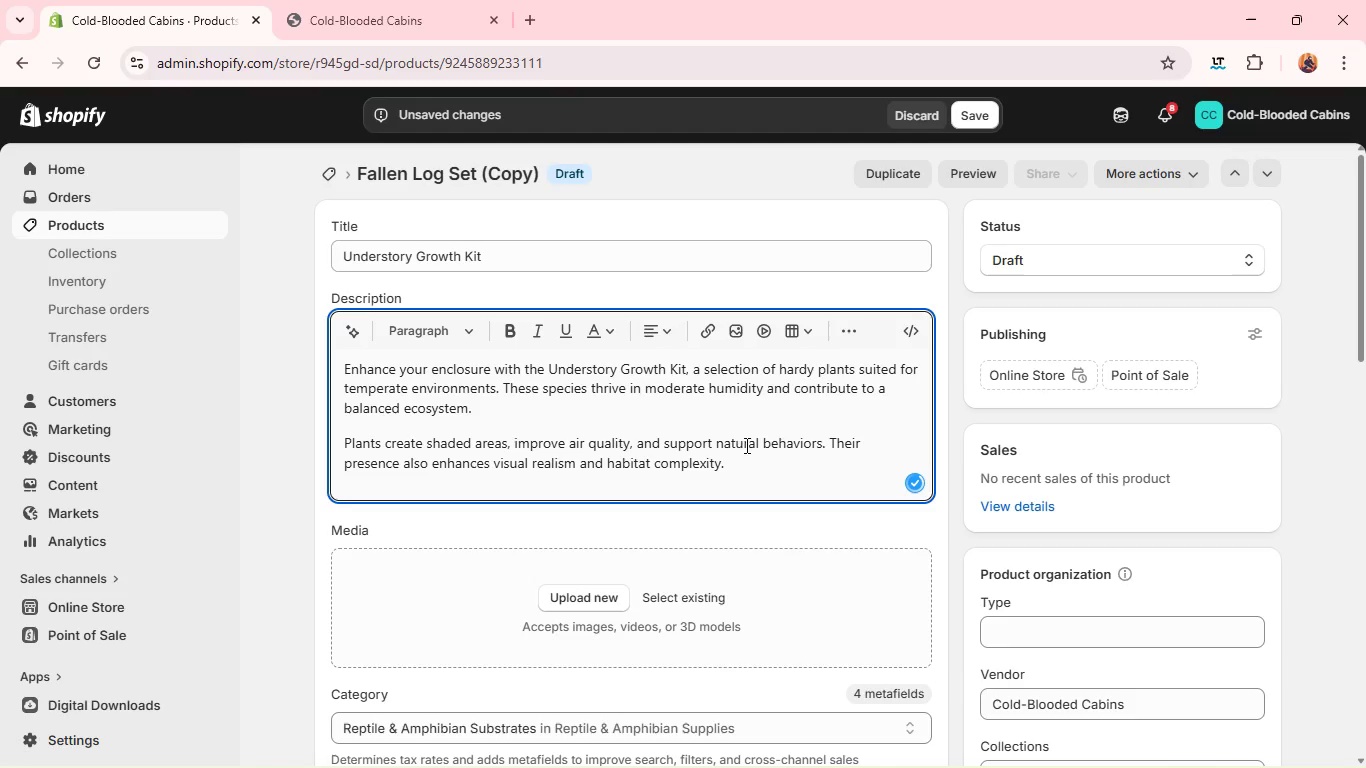 
left_click([750, 457])
 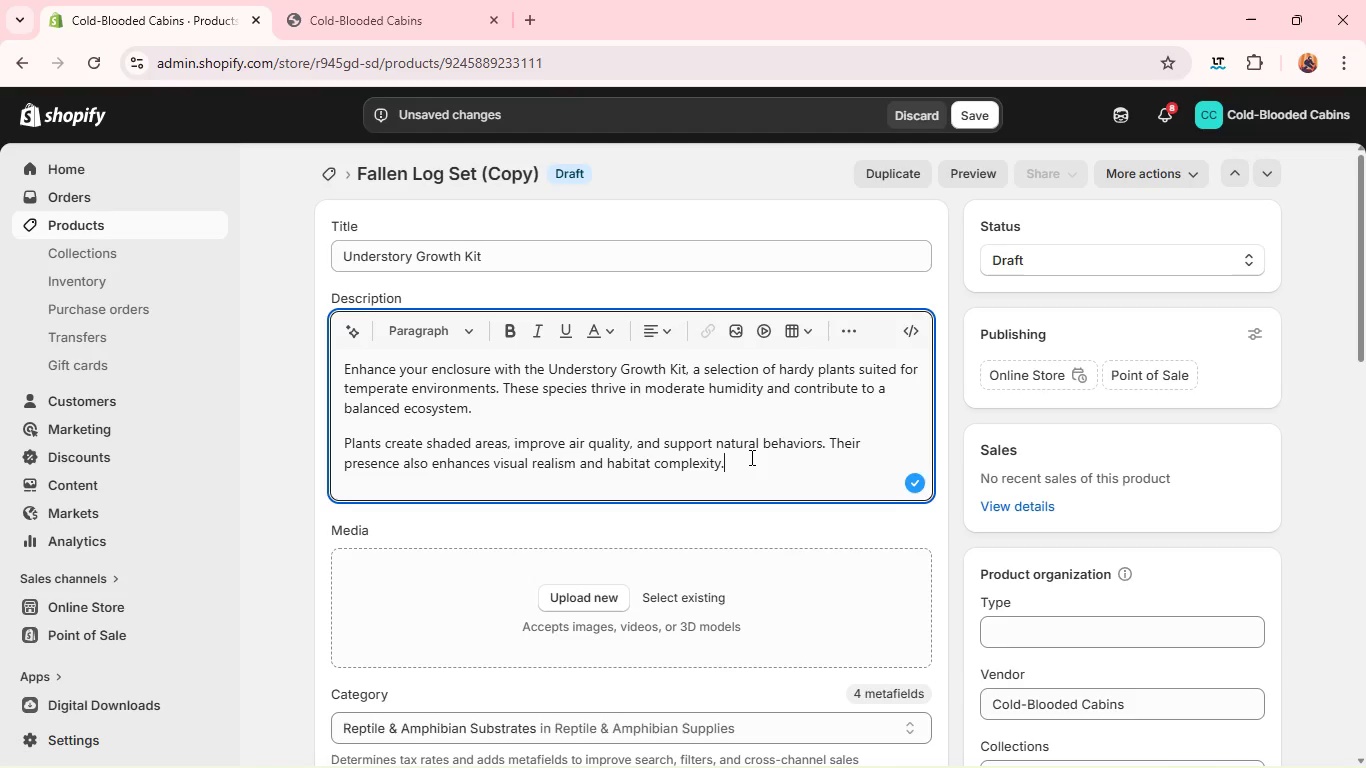 
key(Backslash)
 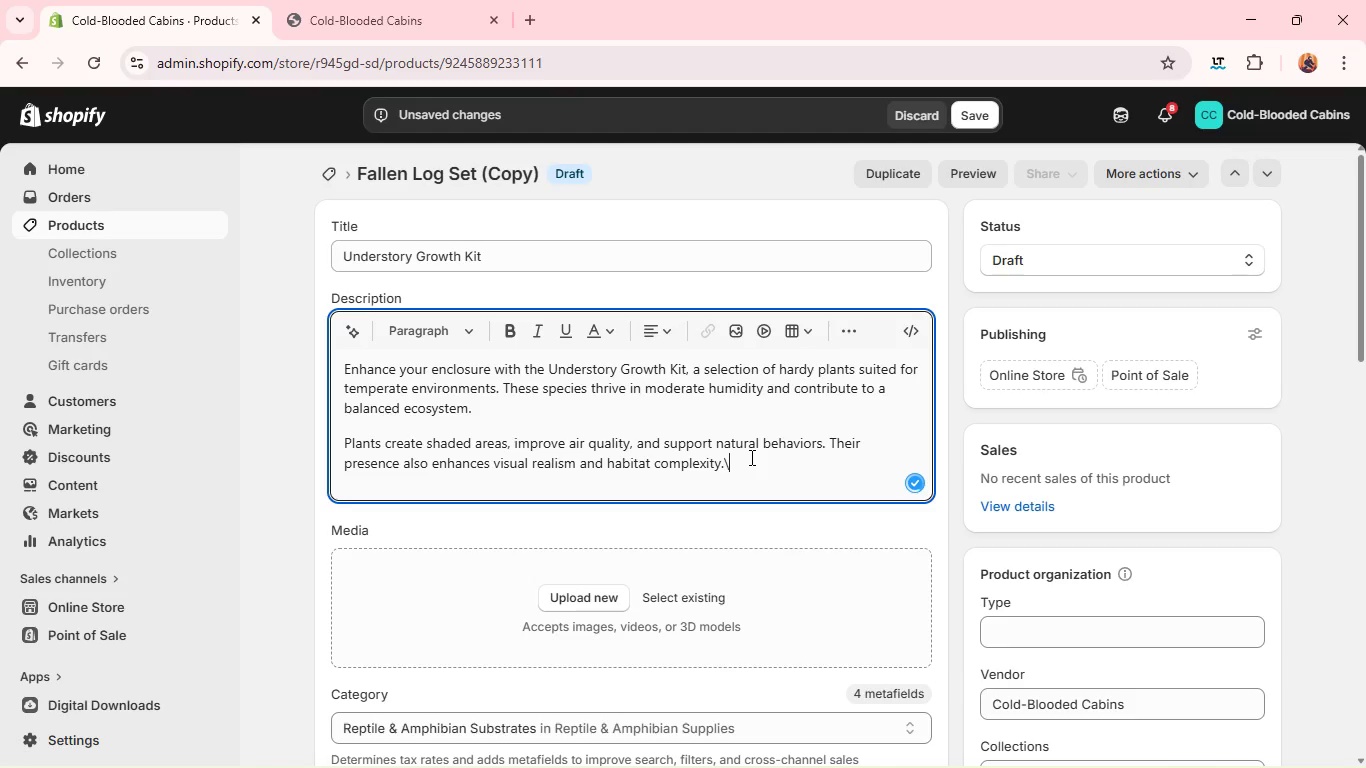 
key(Shift+CapsLock)
 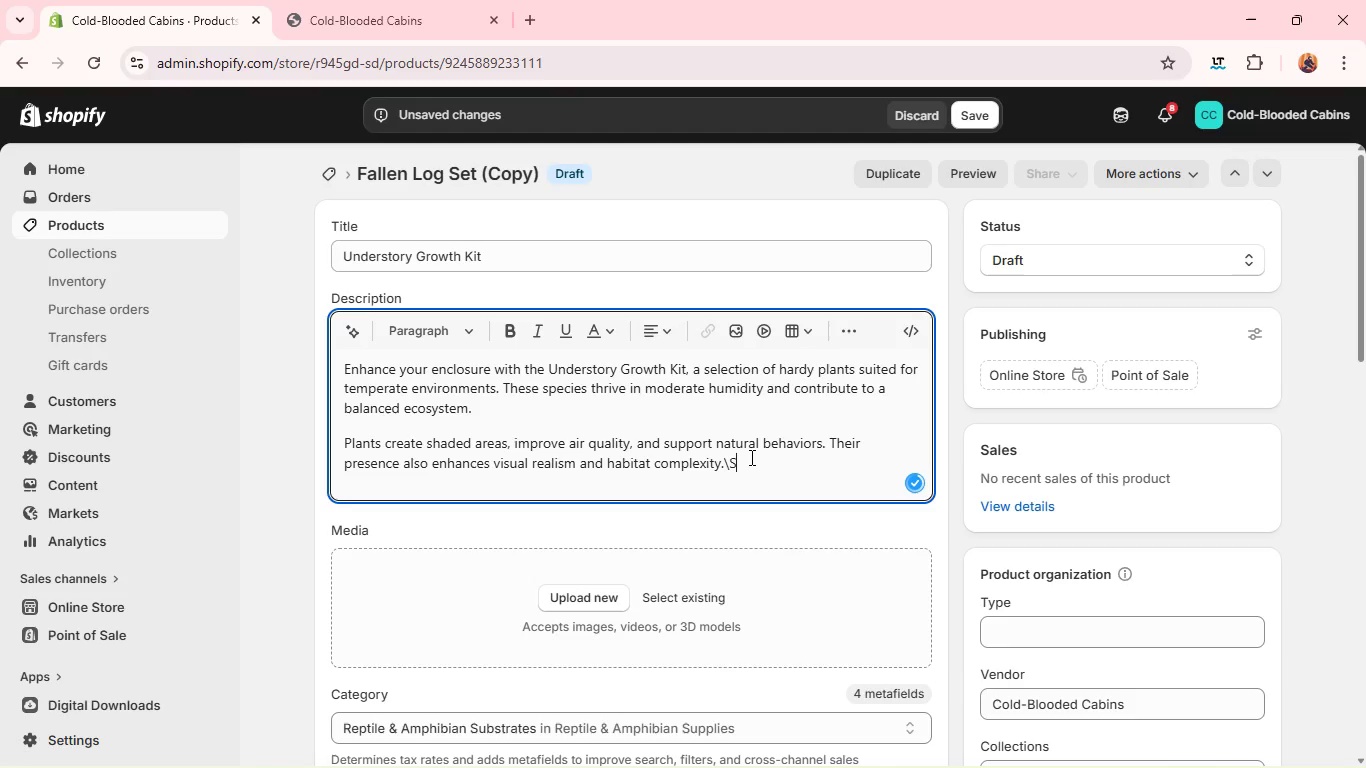 
key(S)
 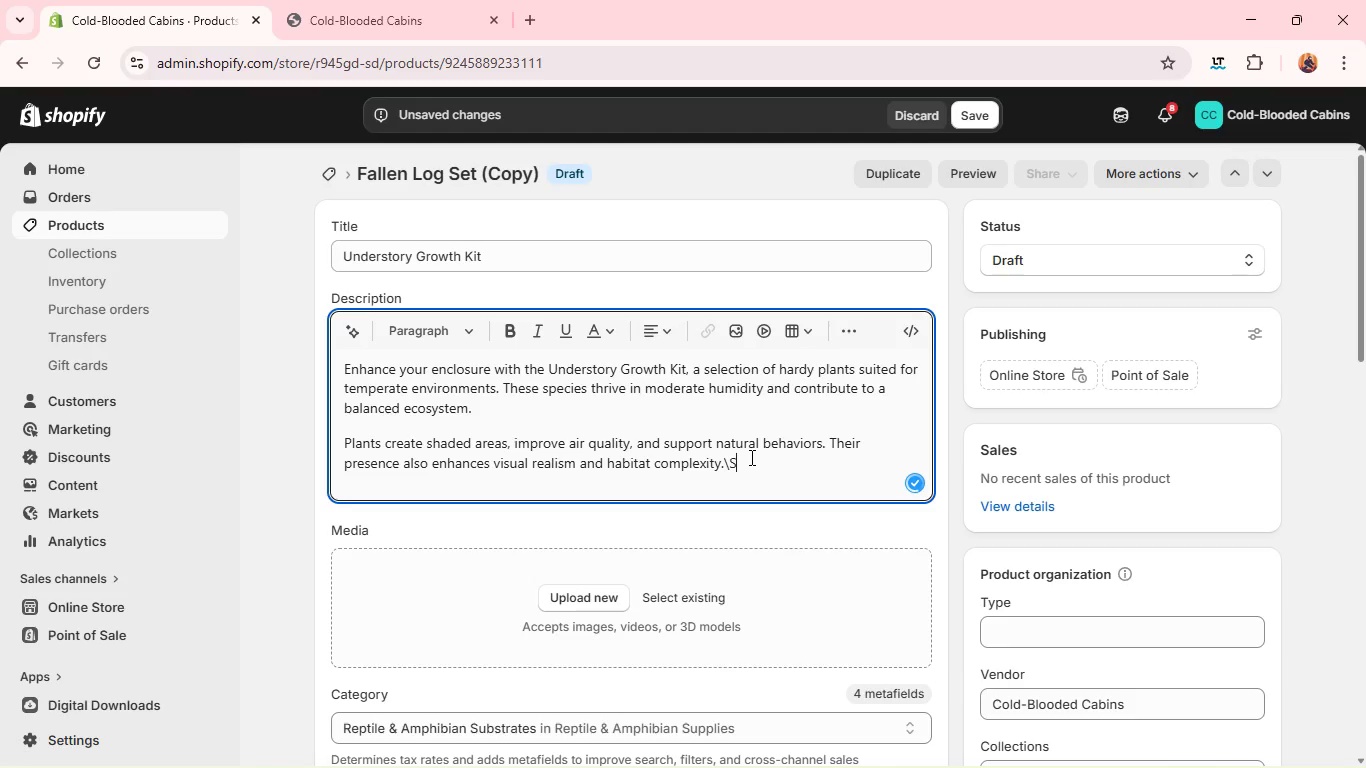 
key(Backspace)
 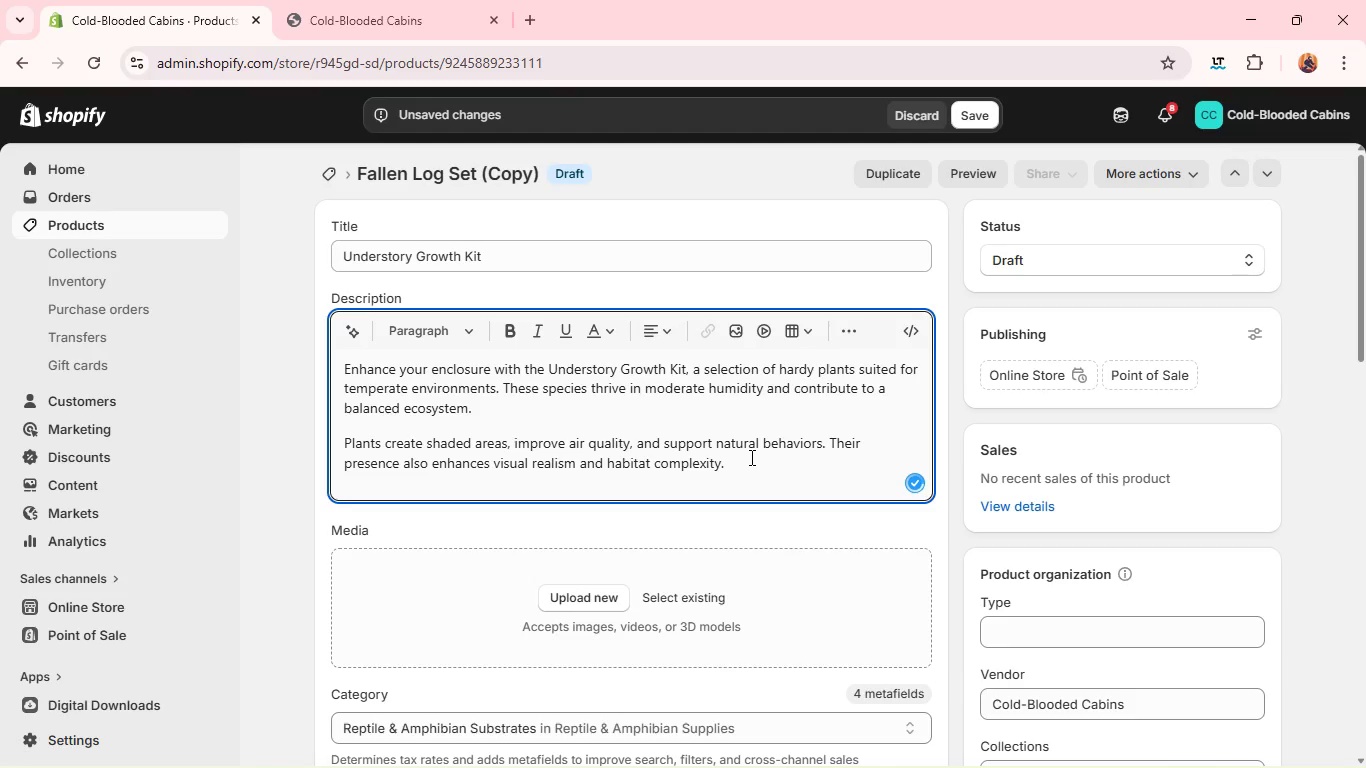 
key(Backspace)
 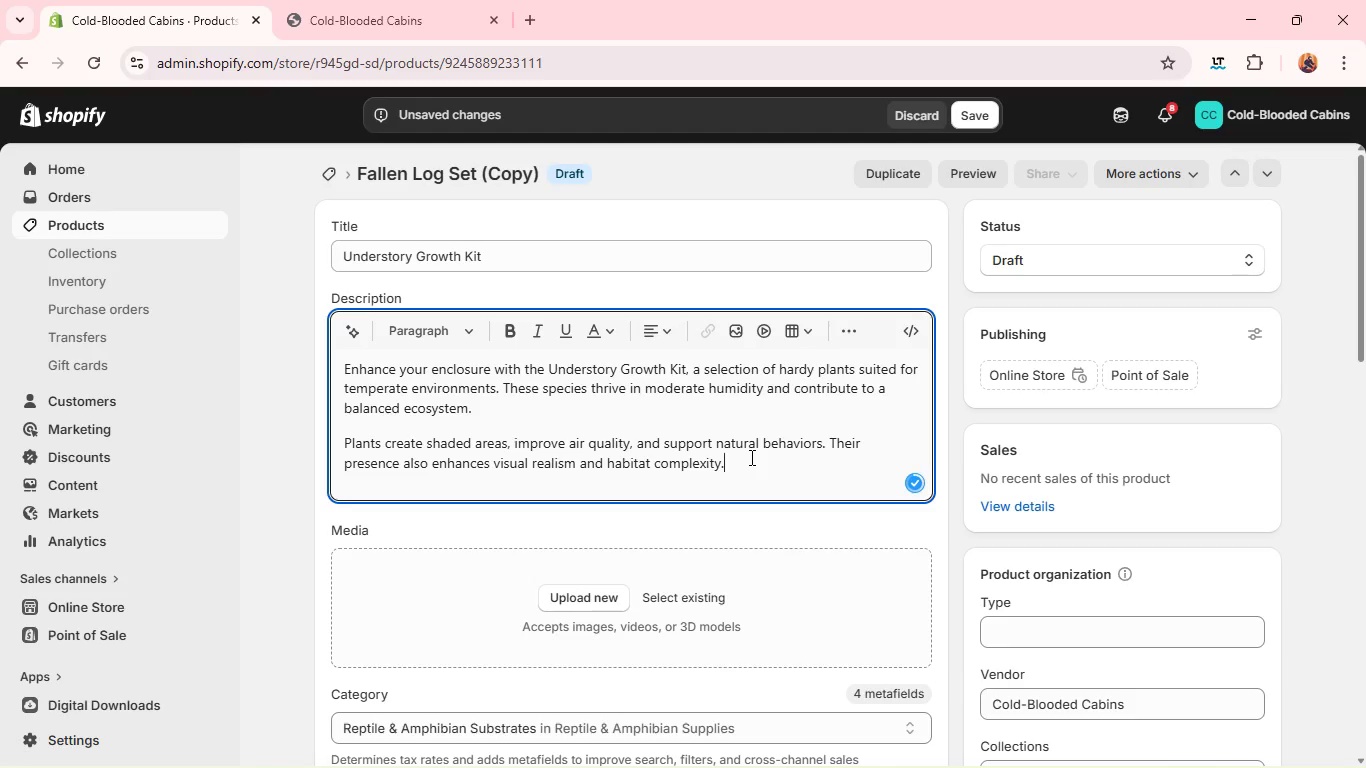 
key(Enter)
 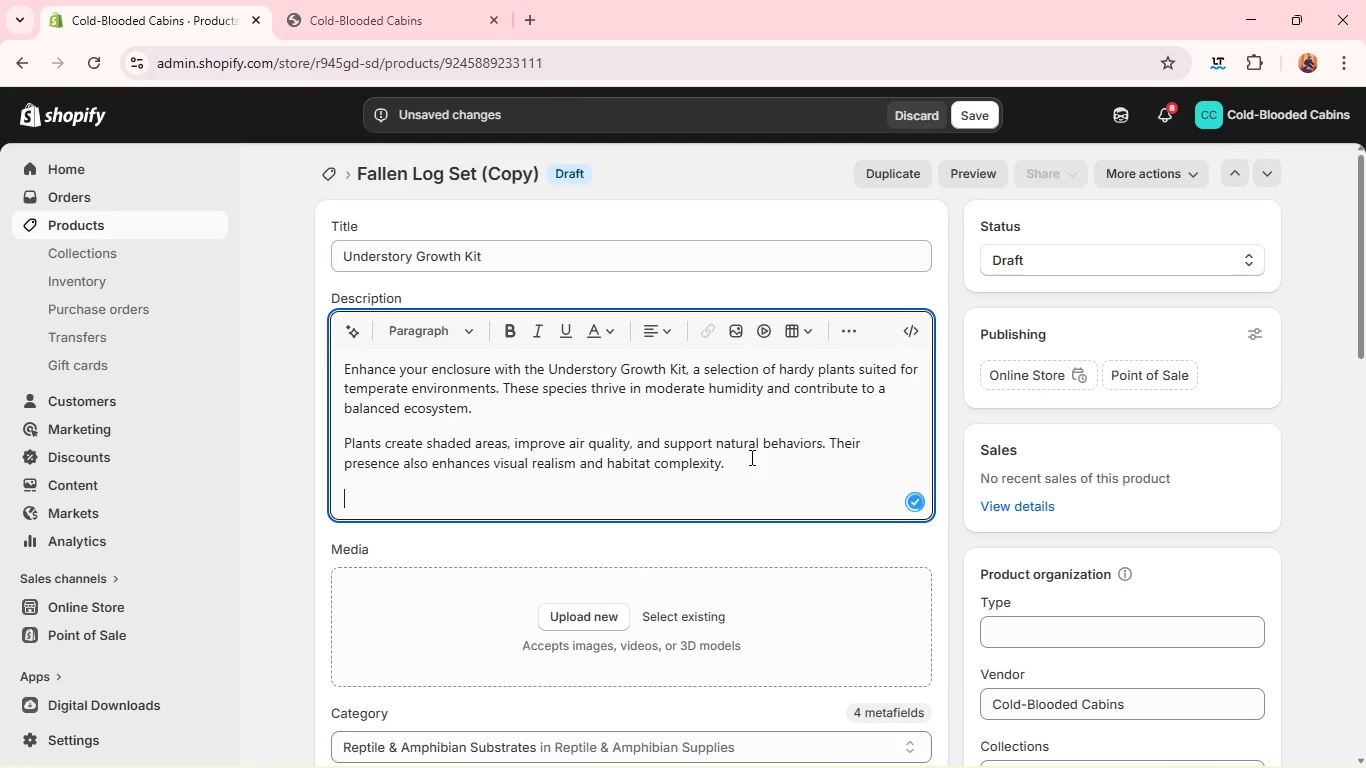 
type(As r)
key(Backspace)
type(they grow, they becoms)
key(Backspace)
type(e an integral part of the encloaur)
key(Backspace)
key(Backspace)
key(Backspace)
type(aure;)
key(Backspace)
type('s ex)
key(Backspace)
type(cosystem, supporting long-)
 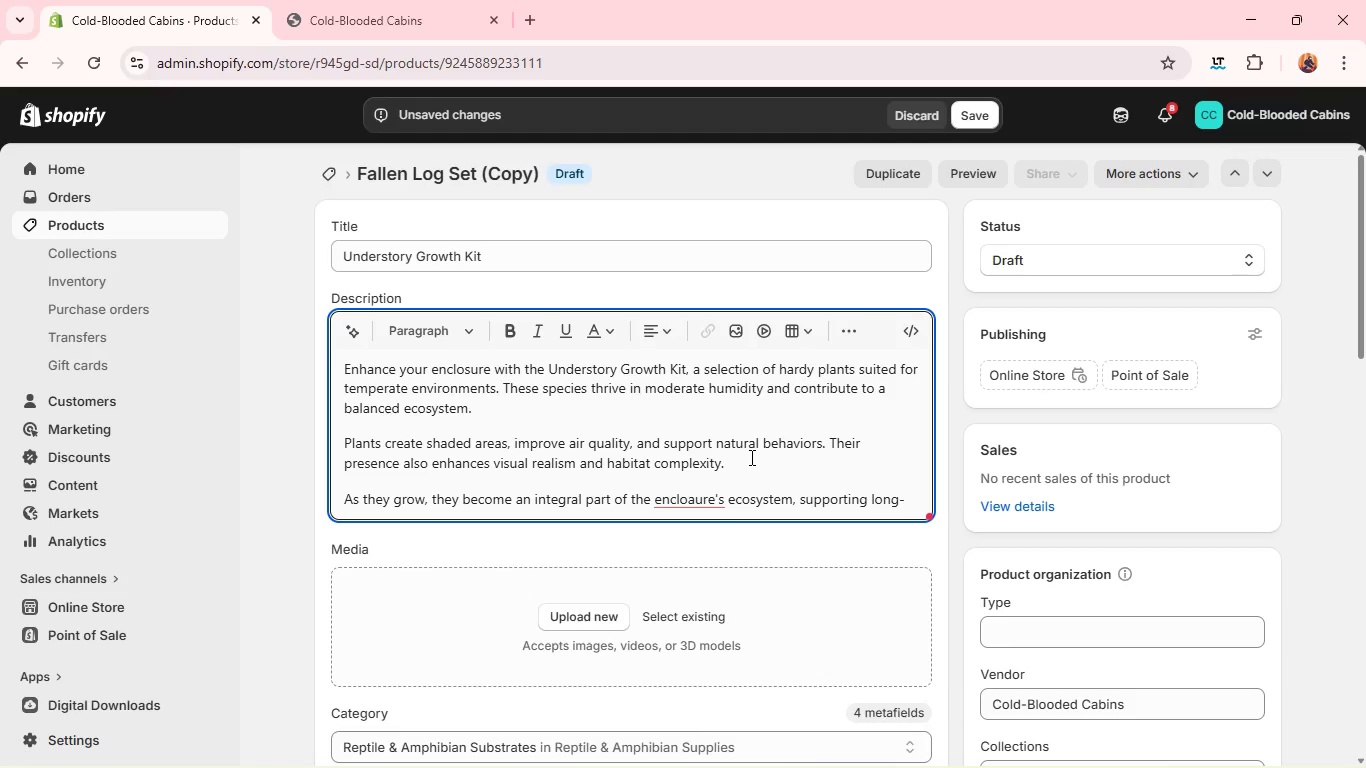 
type(term stability)
 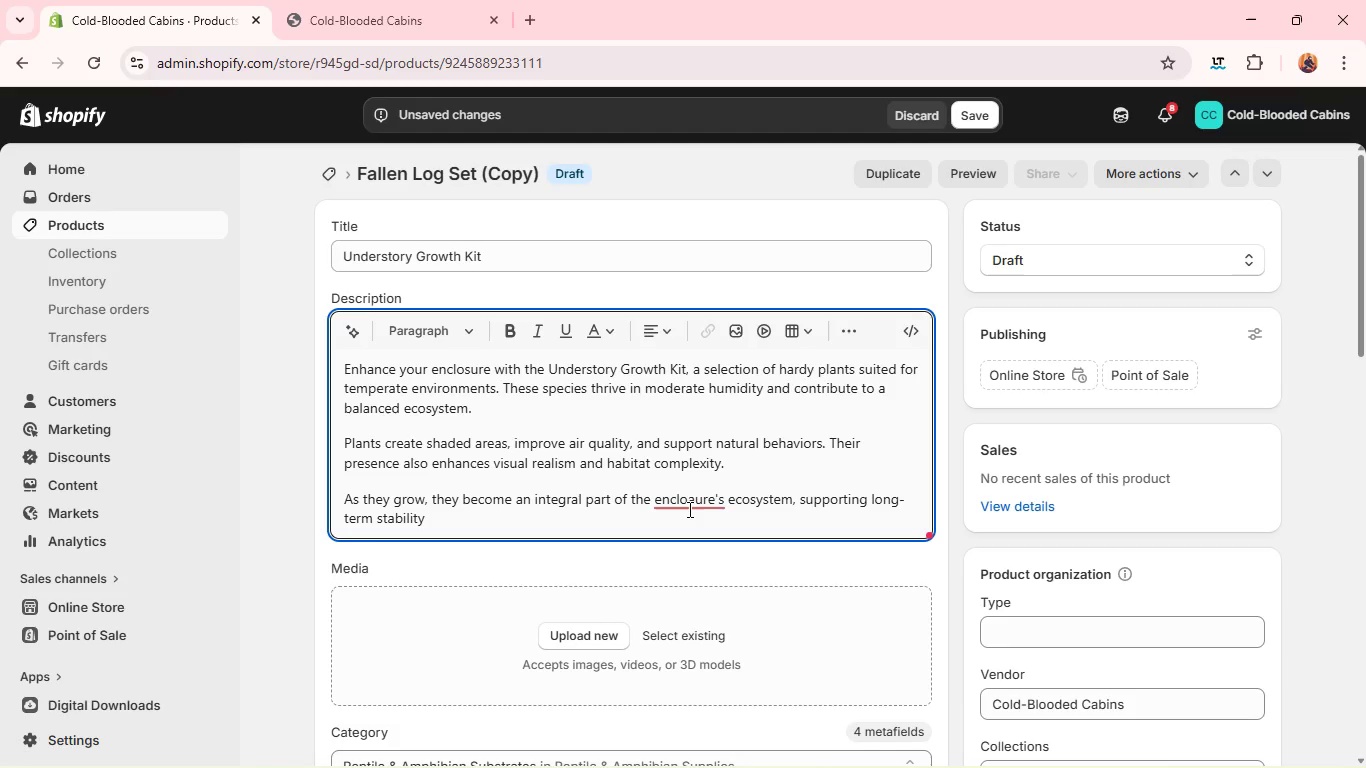 
left_click([683, 513])
 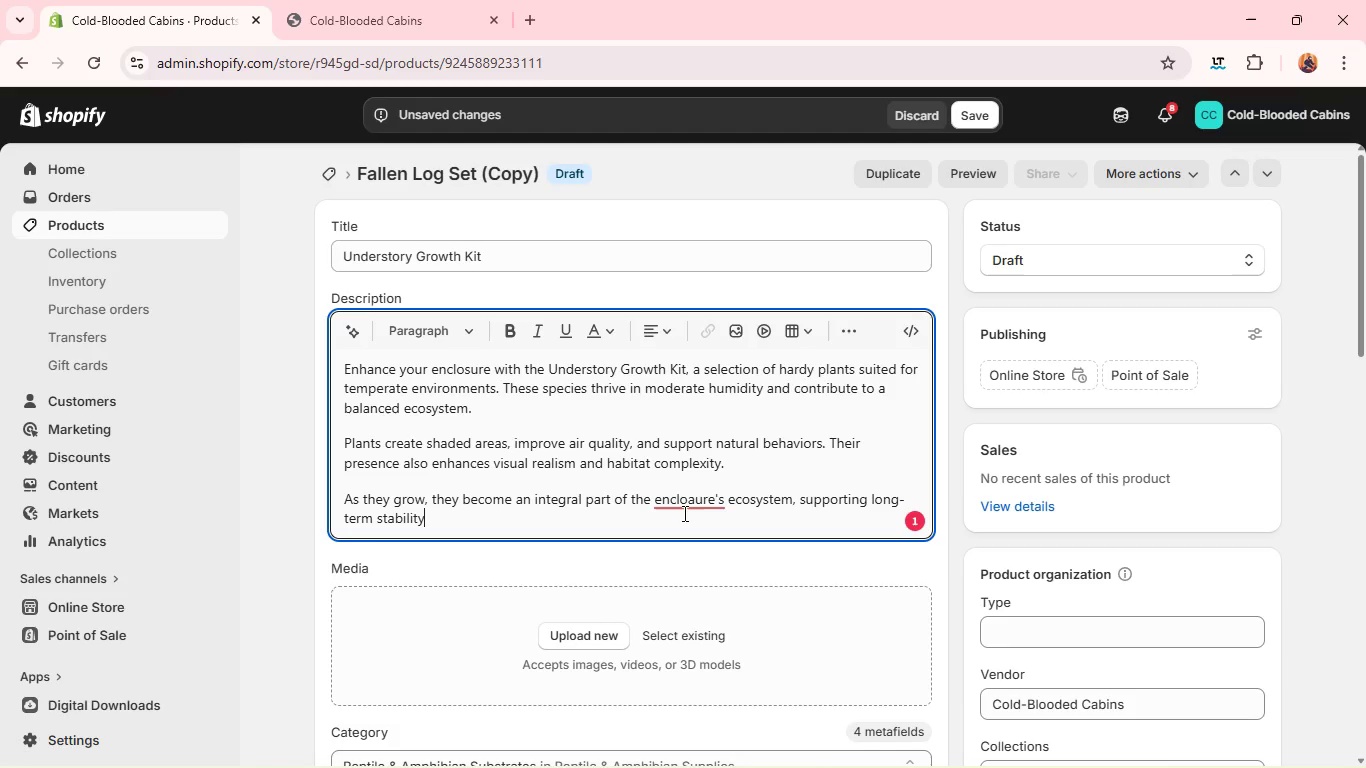 
wait(5.78)
 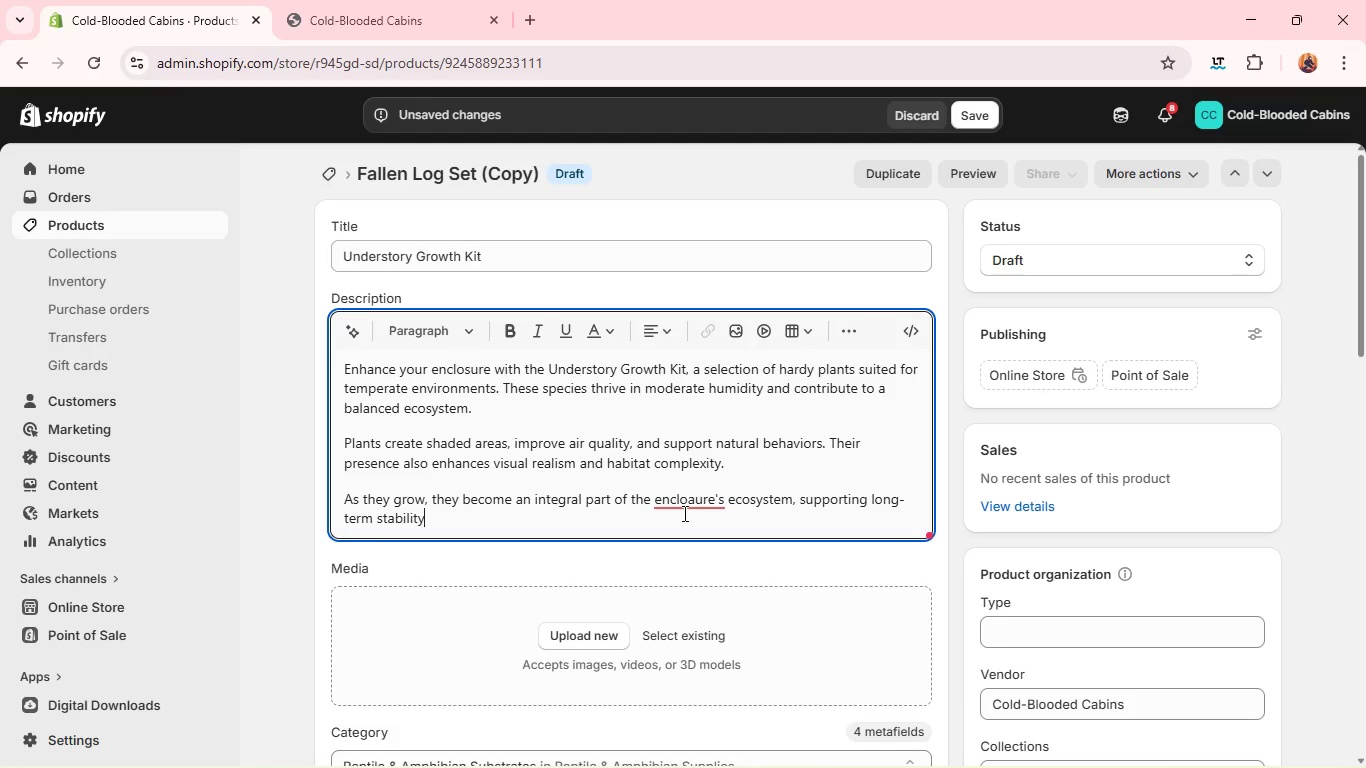 
left_click([686, 500])
 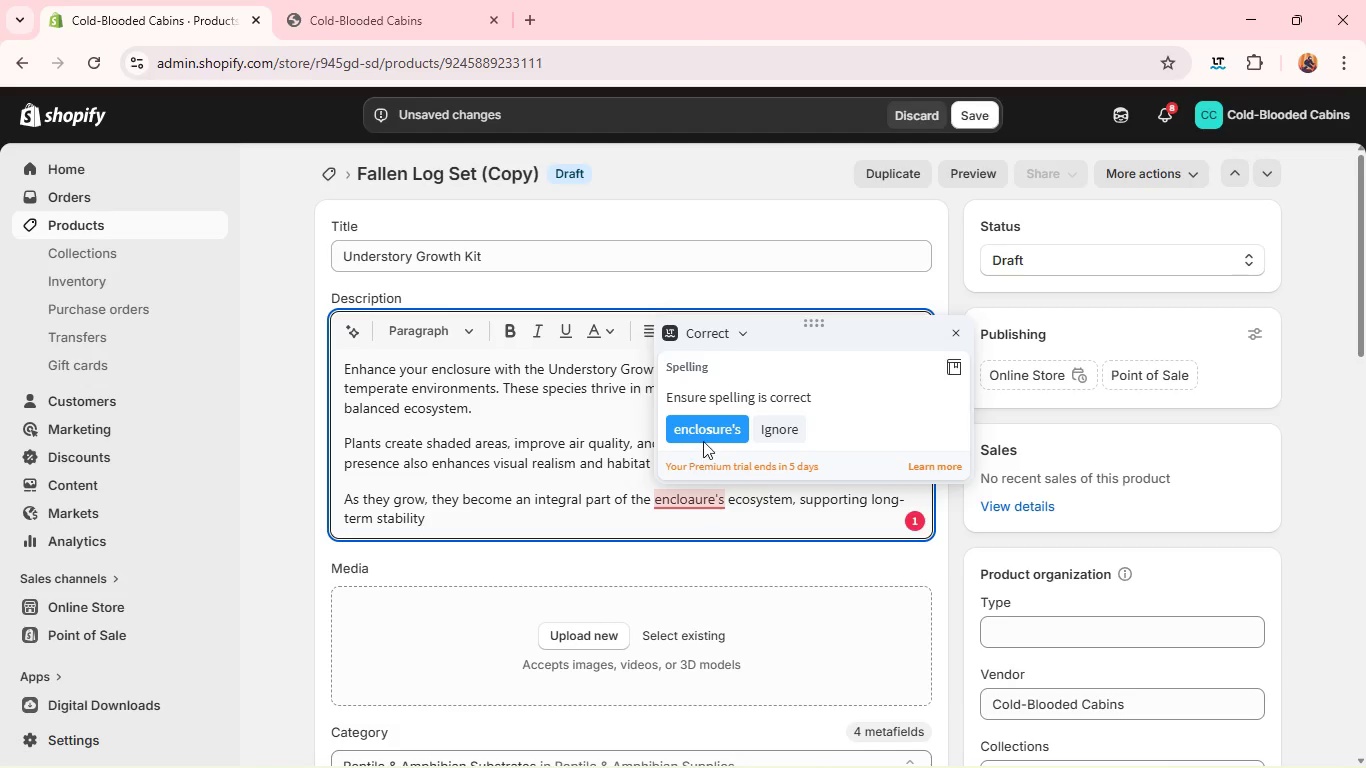 
left_click([706, 422])
 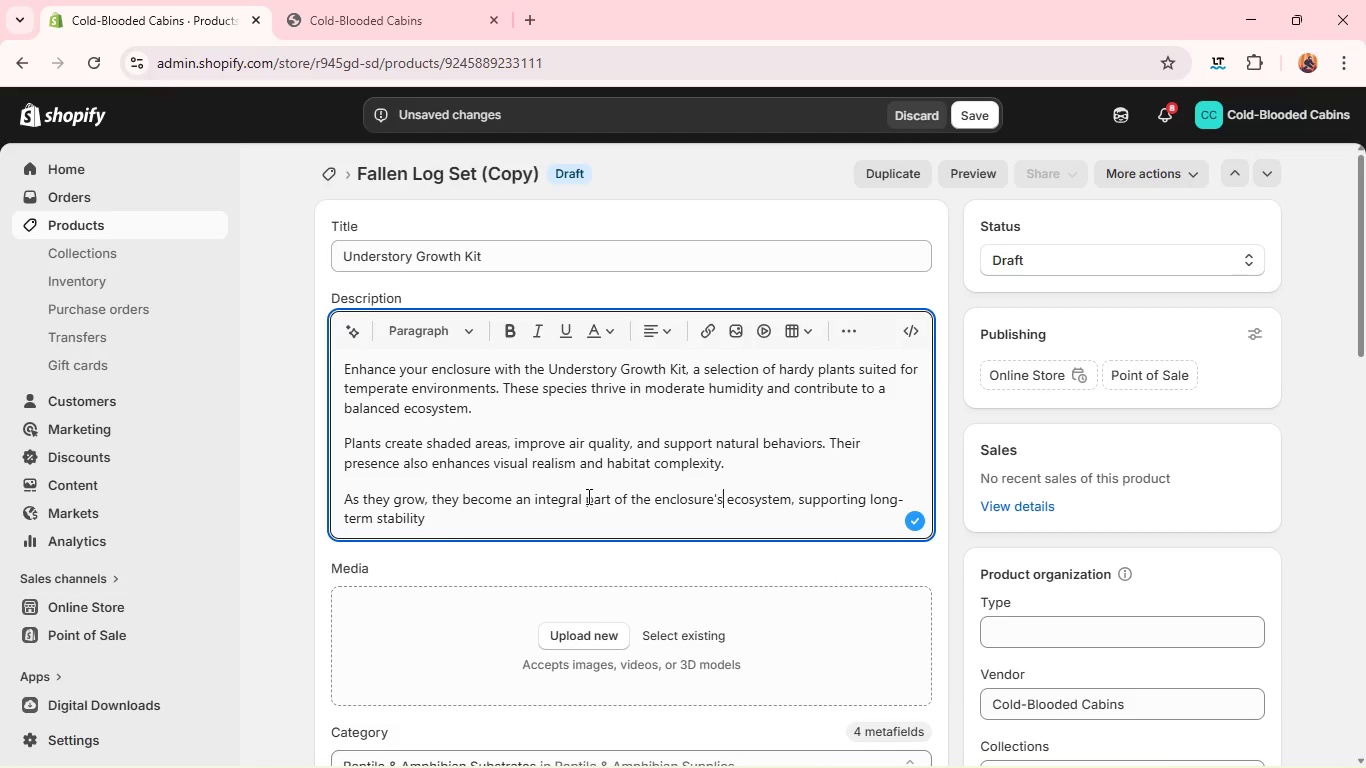 
left_click([560, 521])
 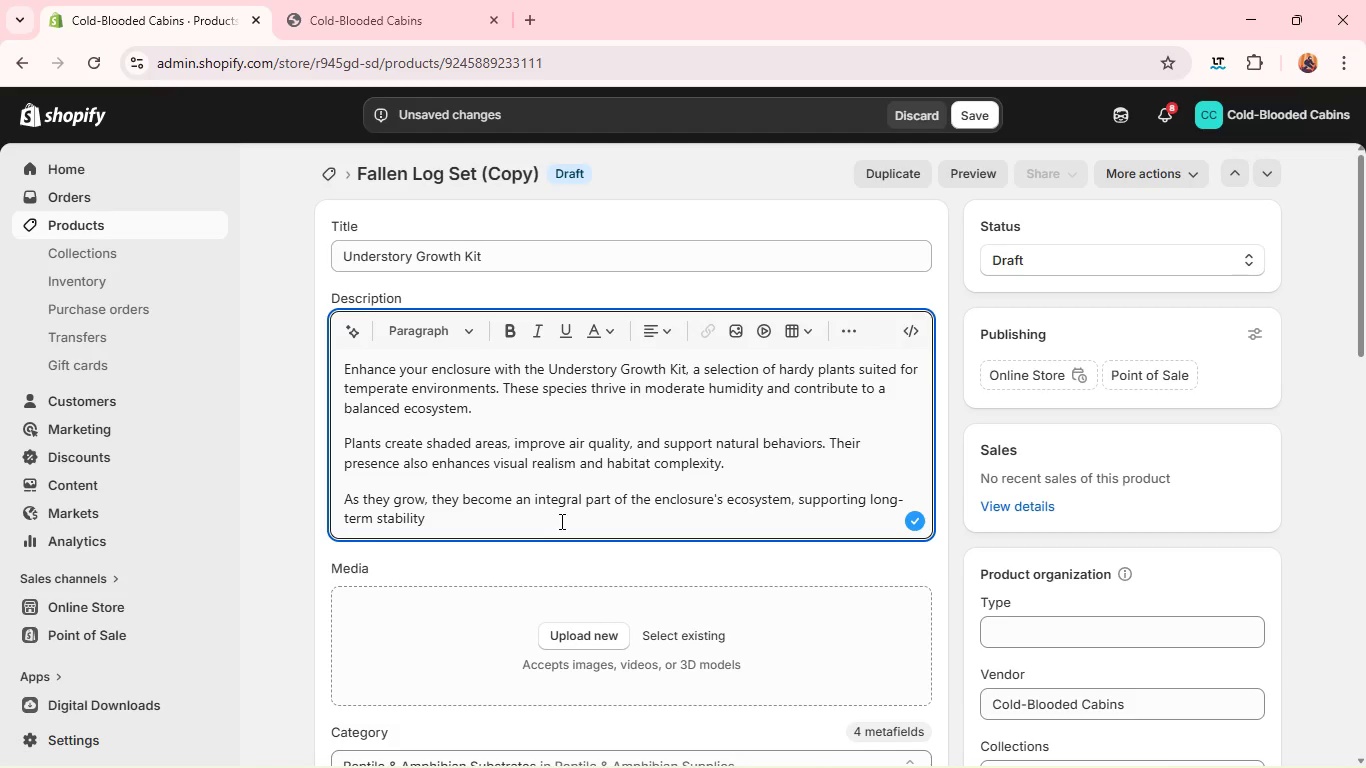 
key(Period)
 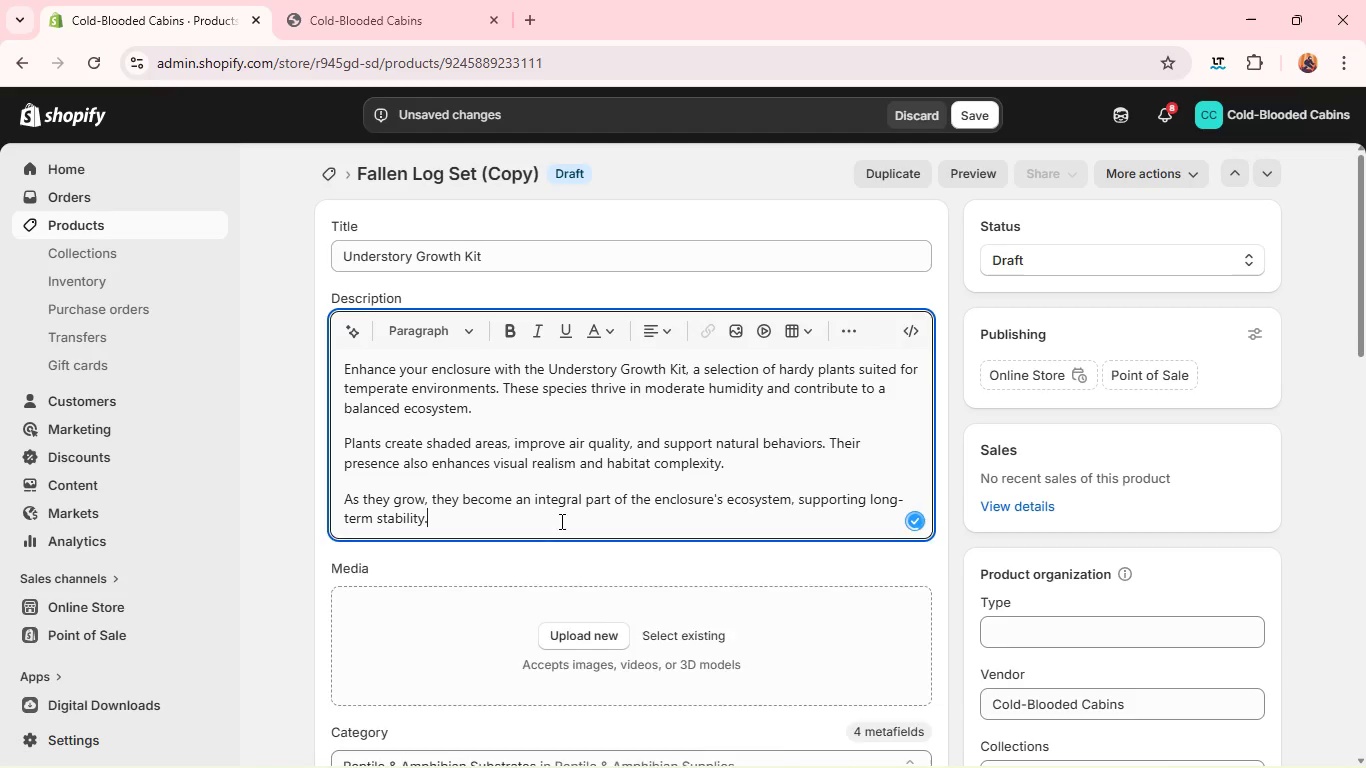 
key(Enter)
 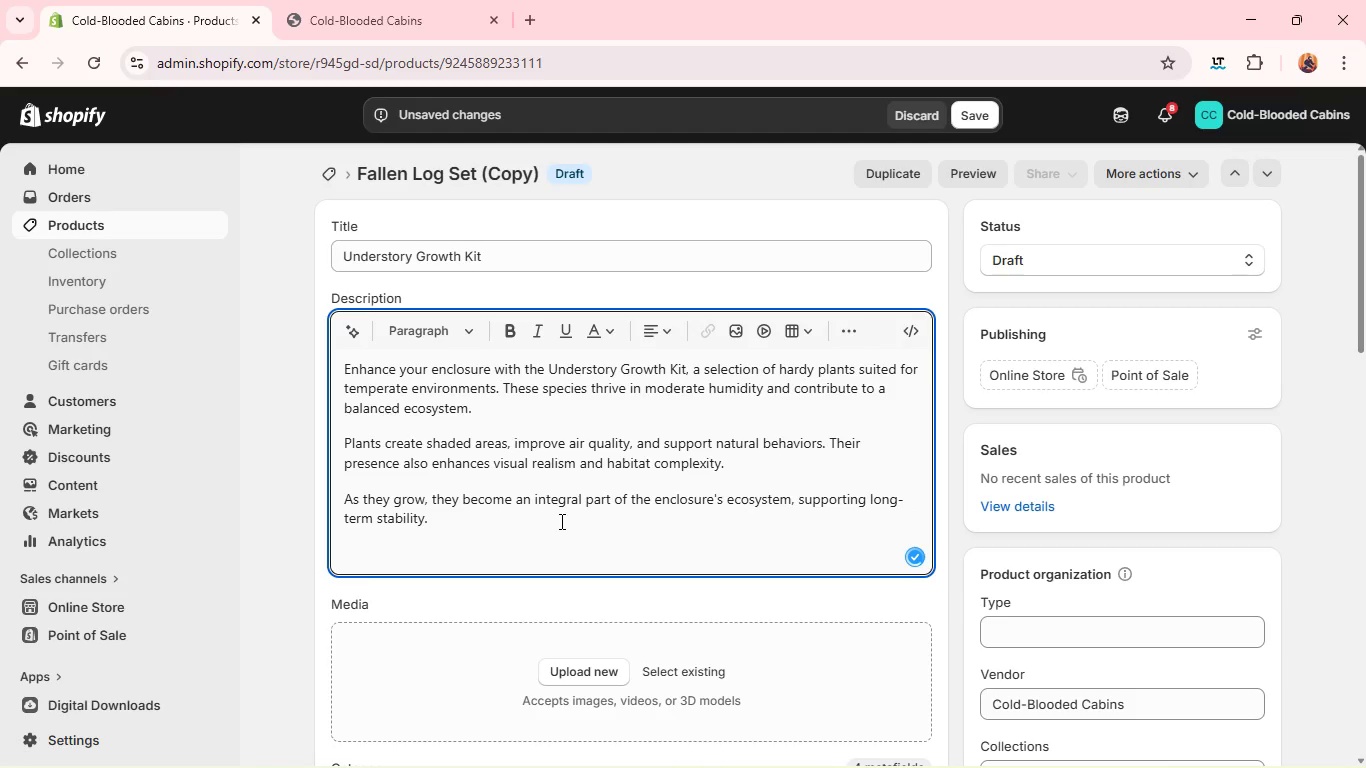 
type(What's Included)
 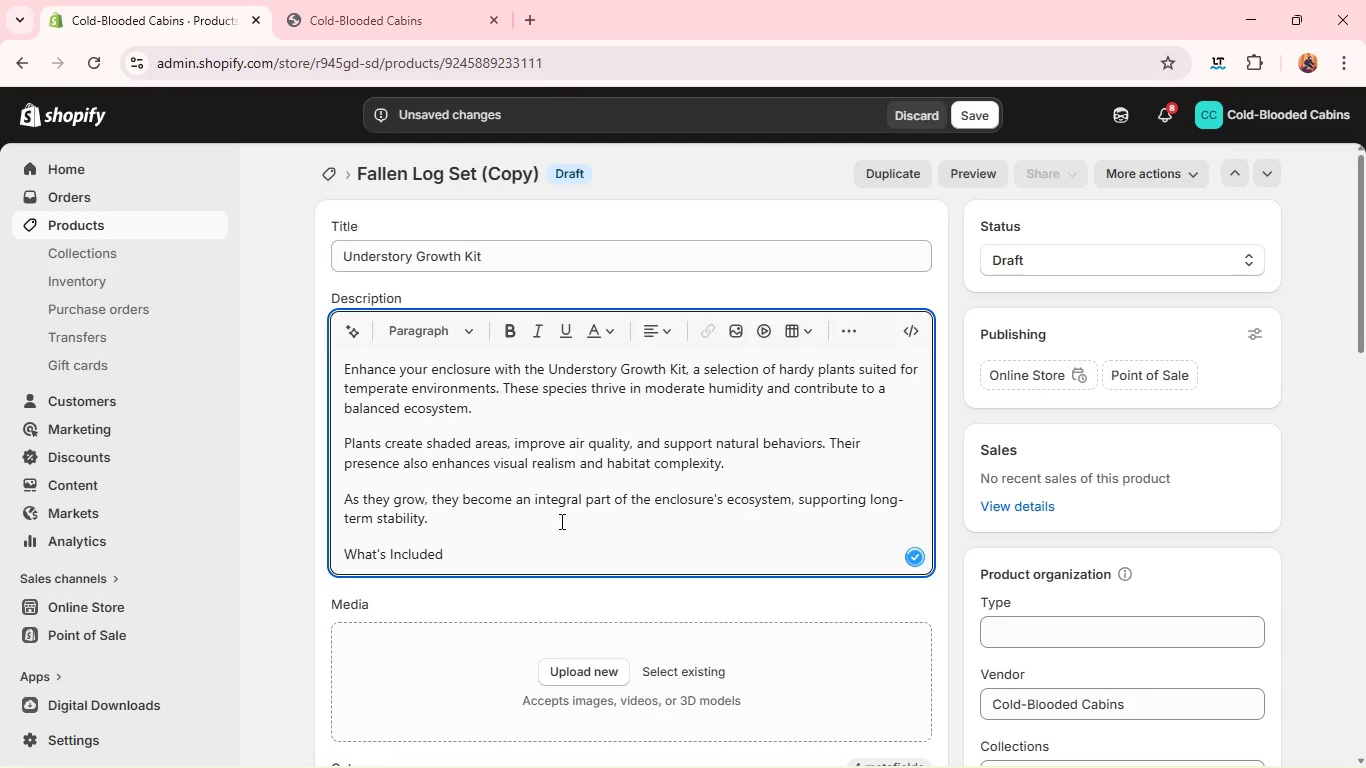 
wait(28.47)
 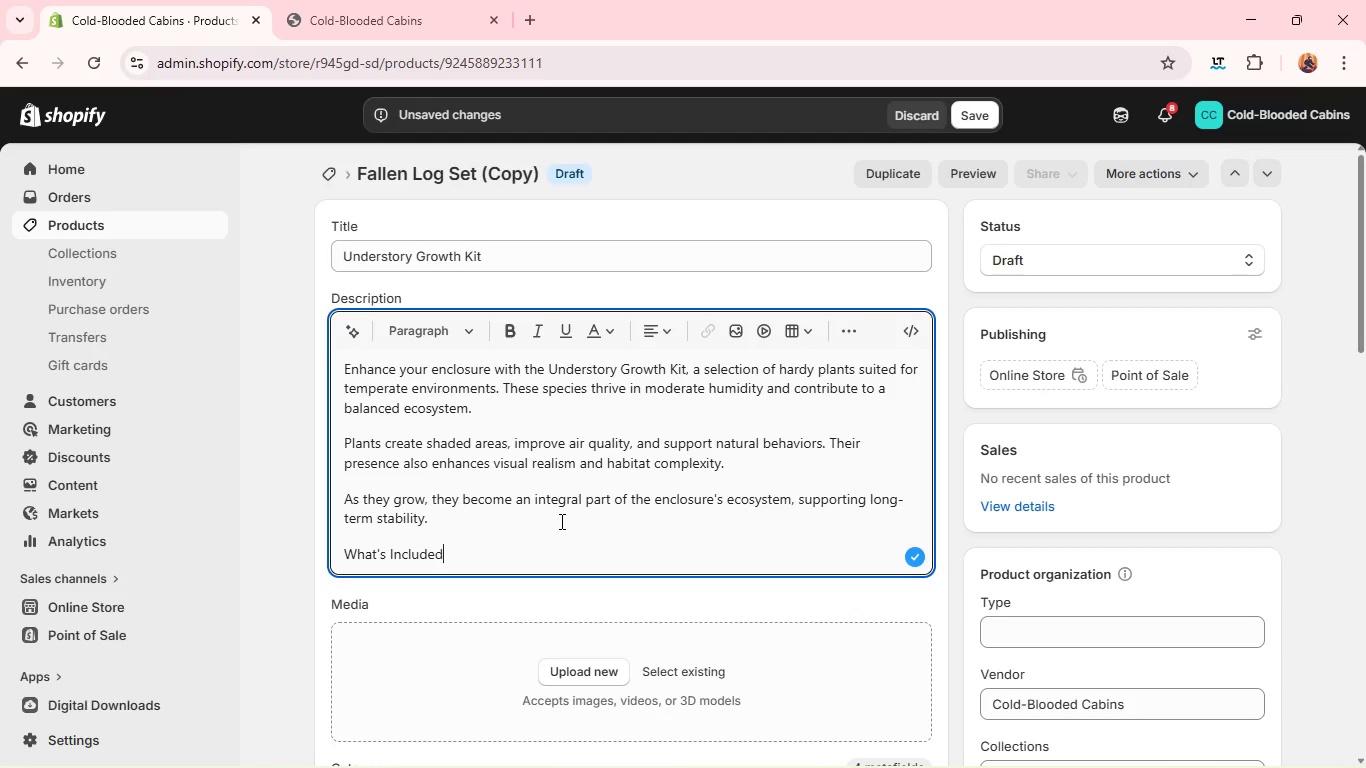 
key(Shift+ShiftRight)
 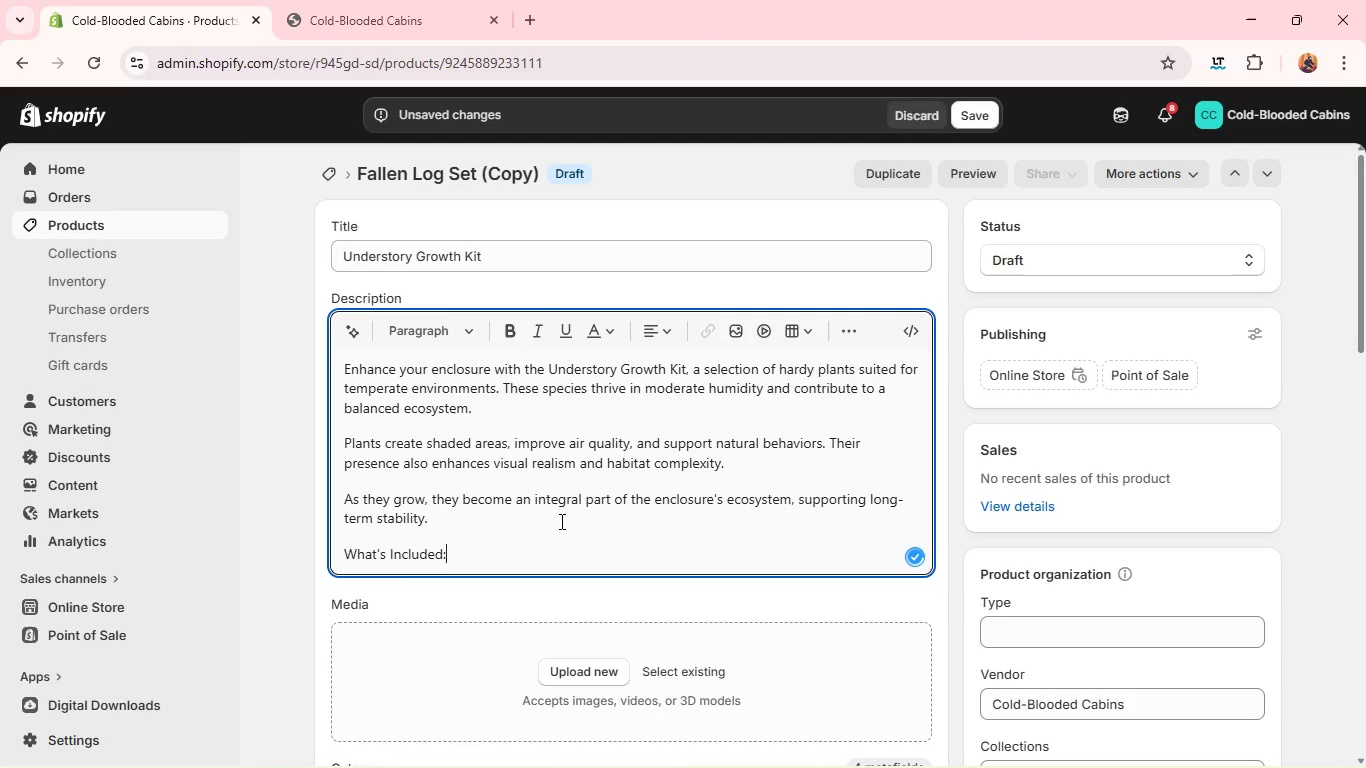 
key(Shift+Semicolon)
 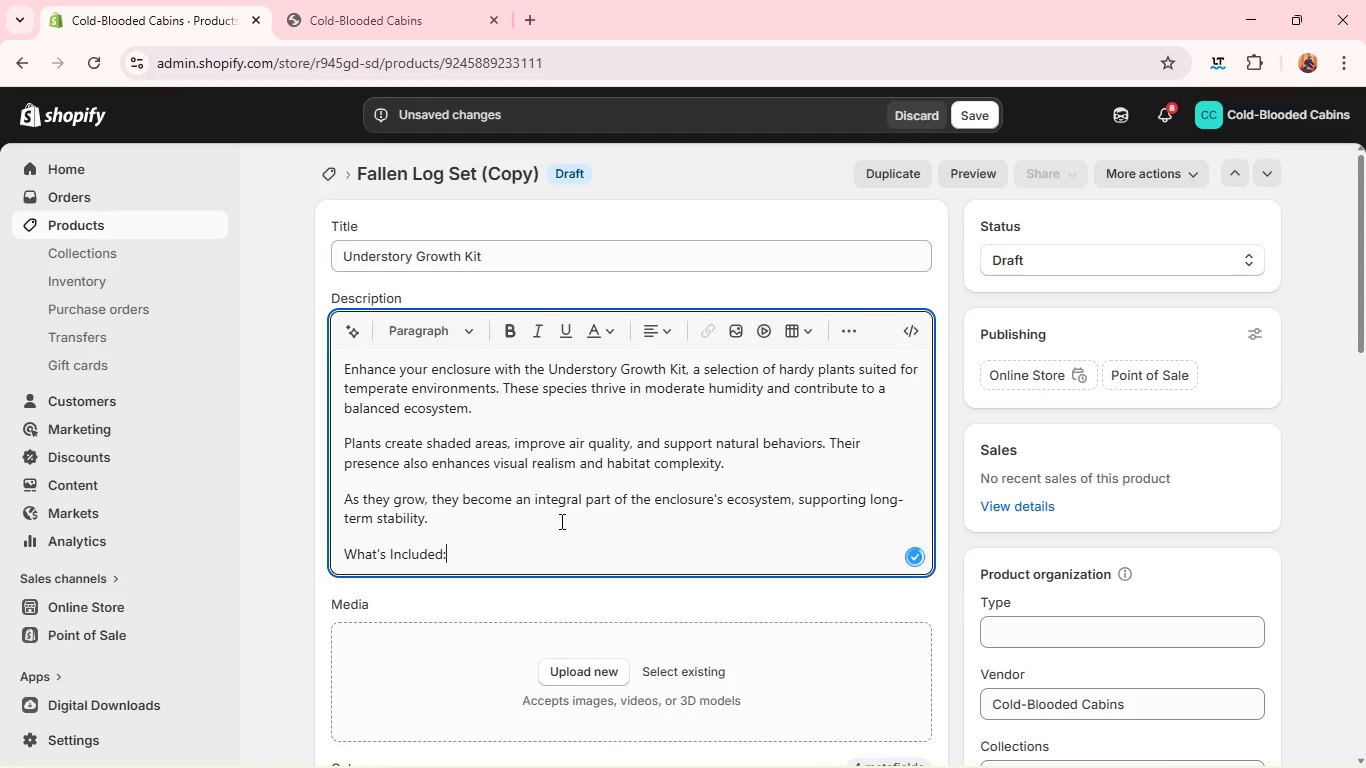 
key(Enter)
 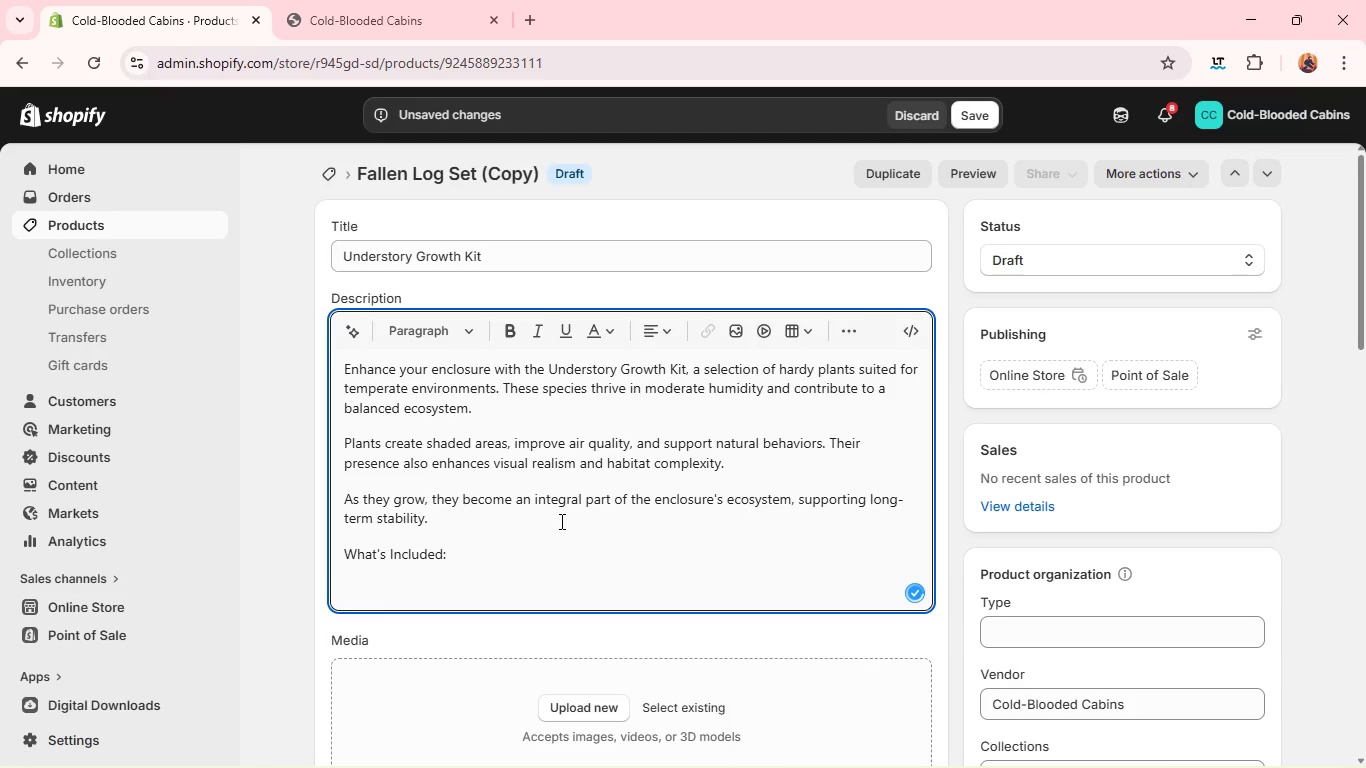 
key(Backspace)
type( live woodland planr)
key(Backspace)
type(ta)
 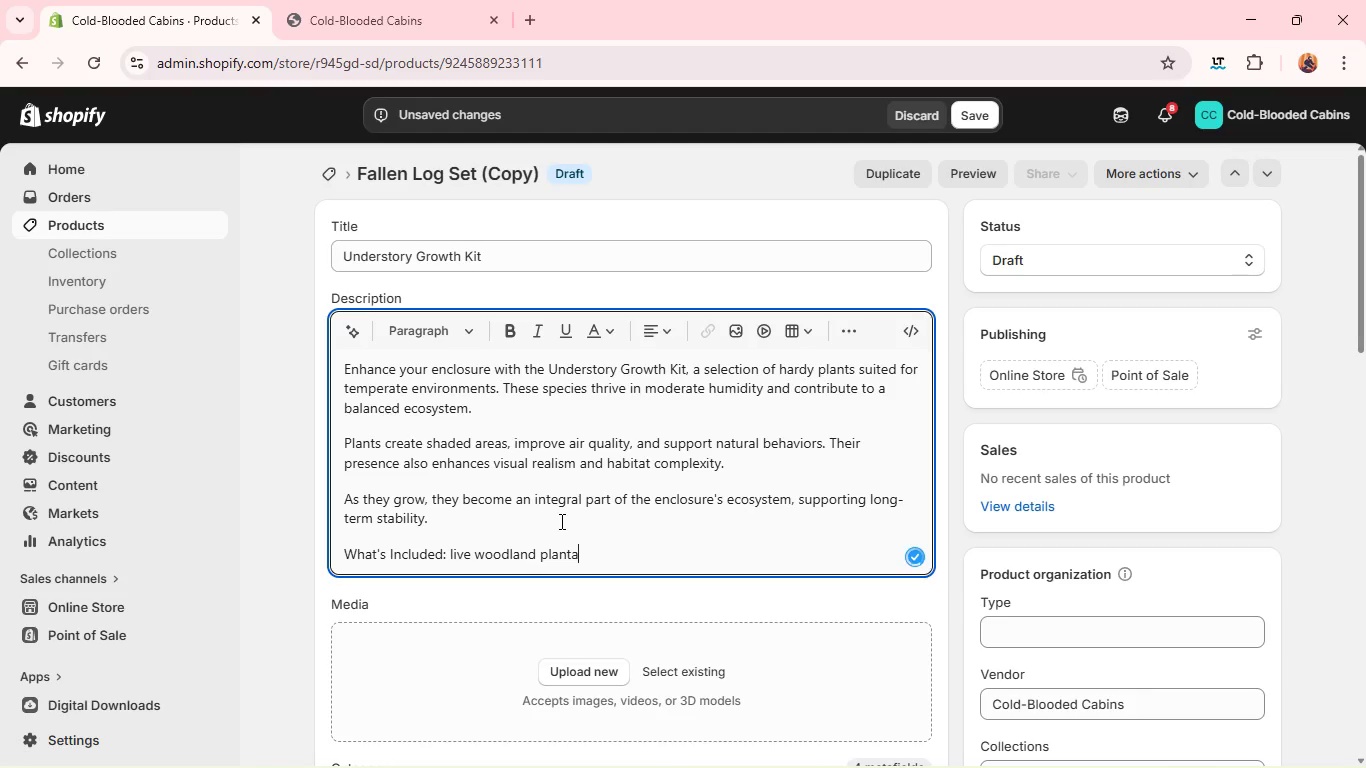 
key(Enter)
 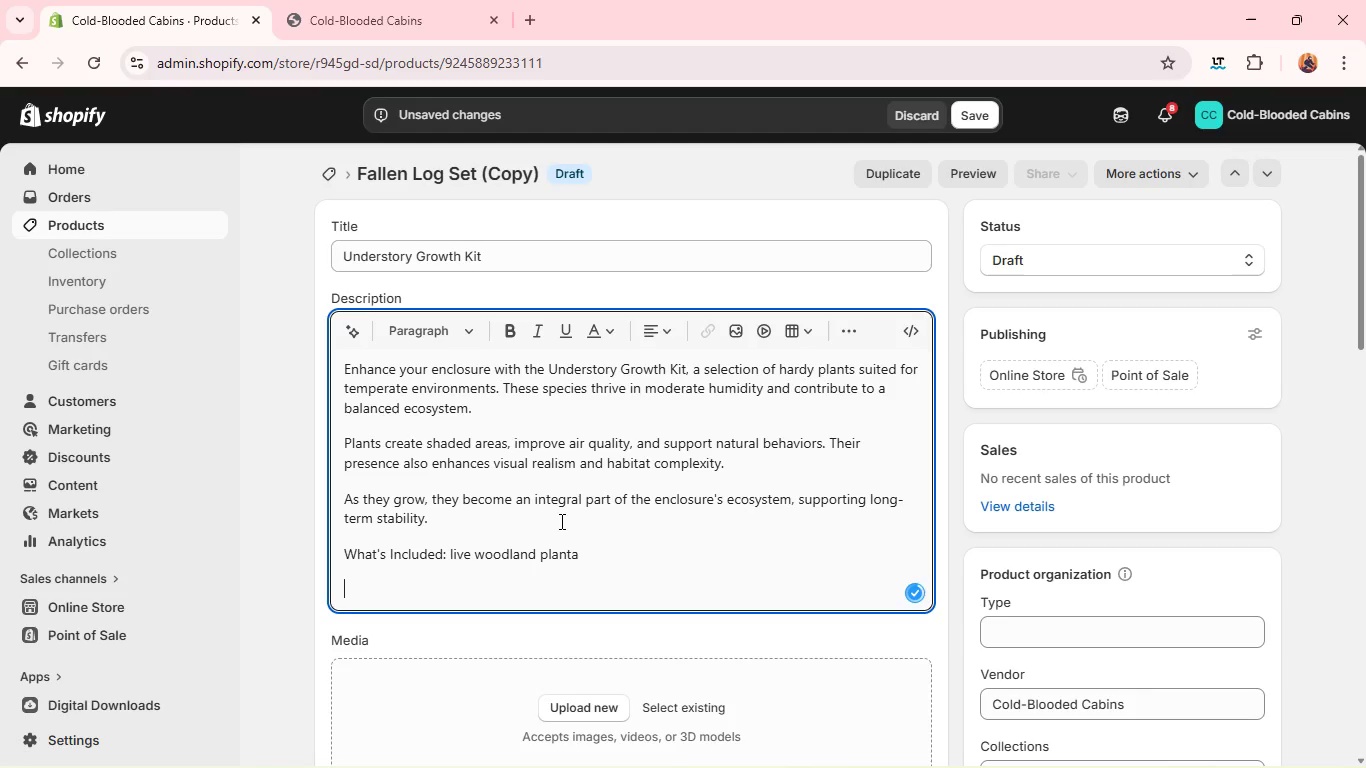 
key(Backspace)
 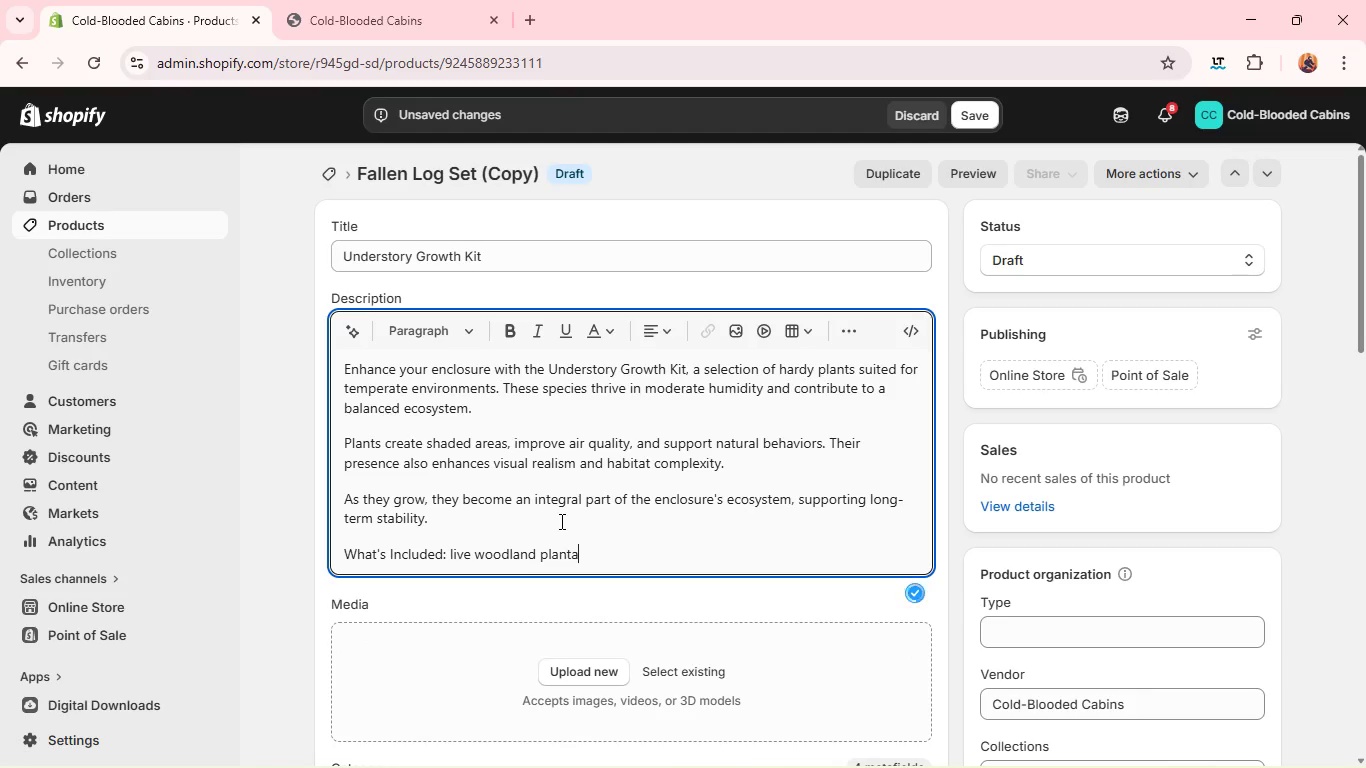 
key(Backspace)
 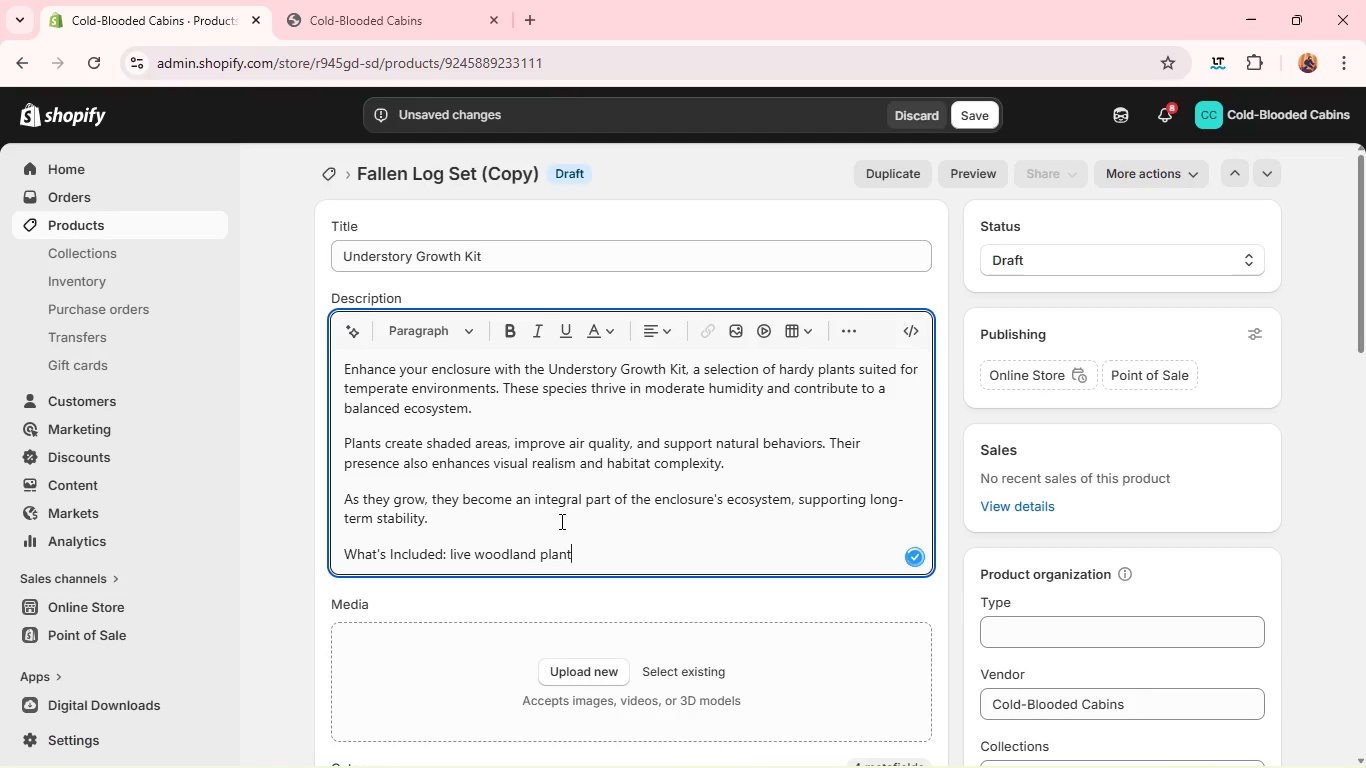 
key(S)
 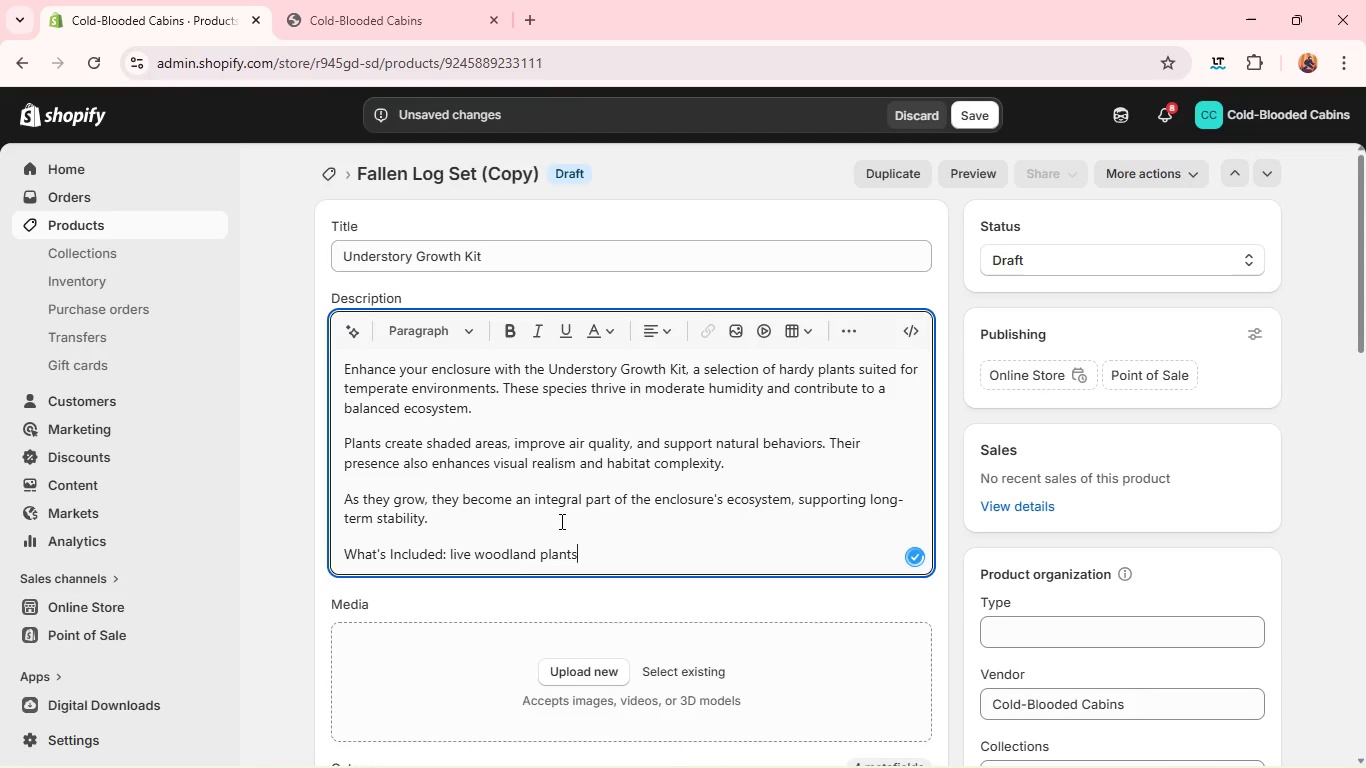 
key(Enter)
 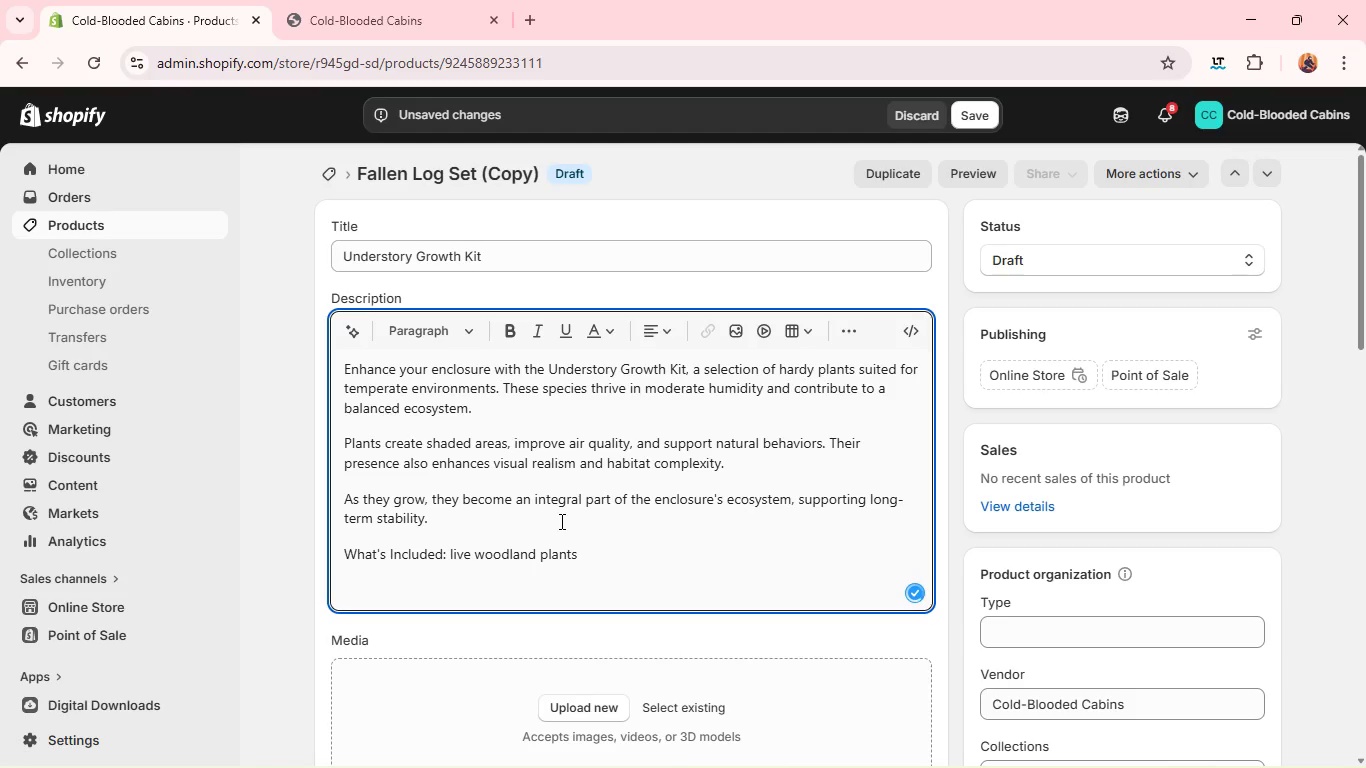 
type(Why It Matters: improves habitat realism and balance)
 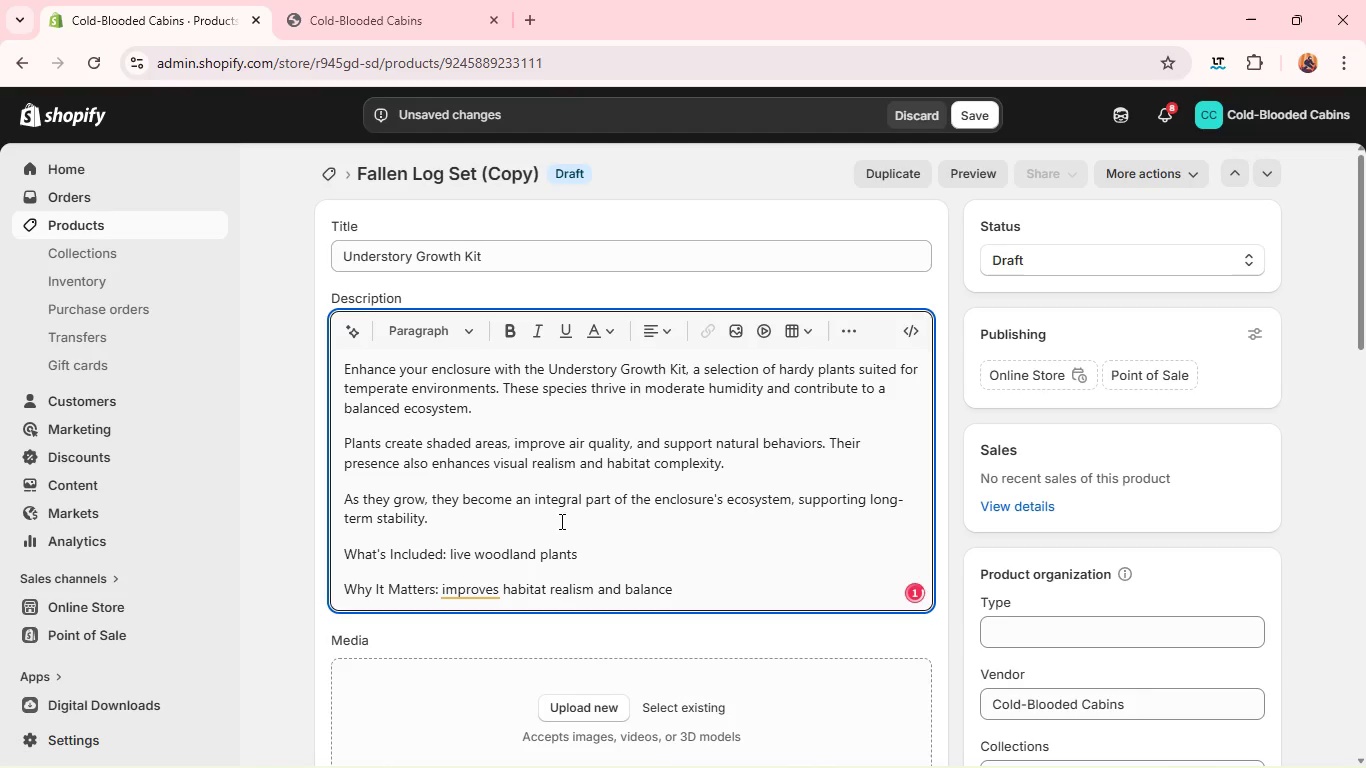 
left_click([481, 592])
 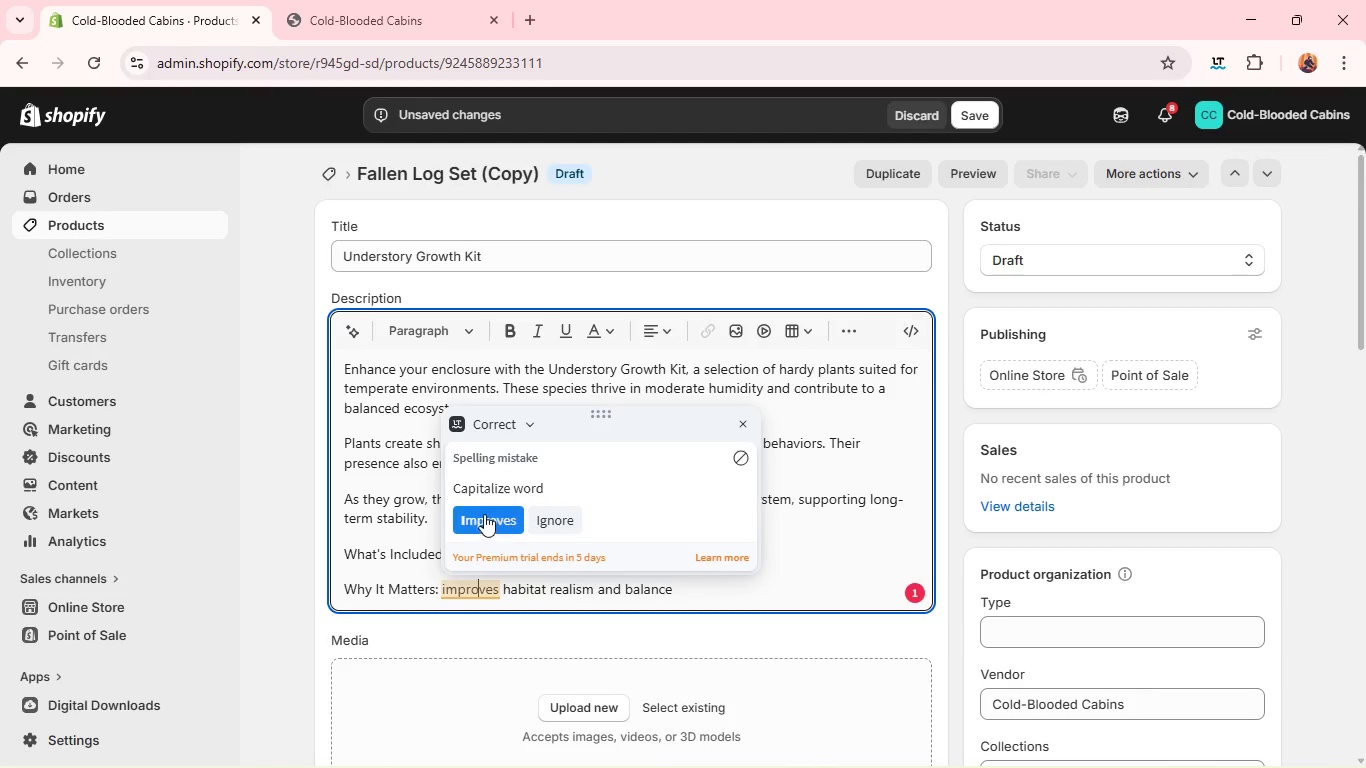 
left_click([484, 511])
 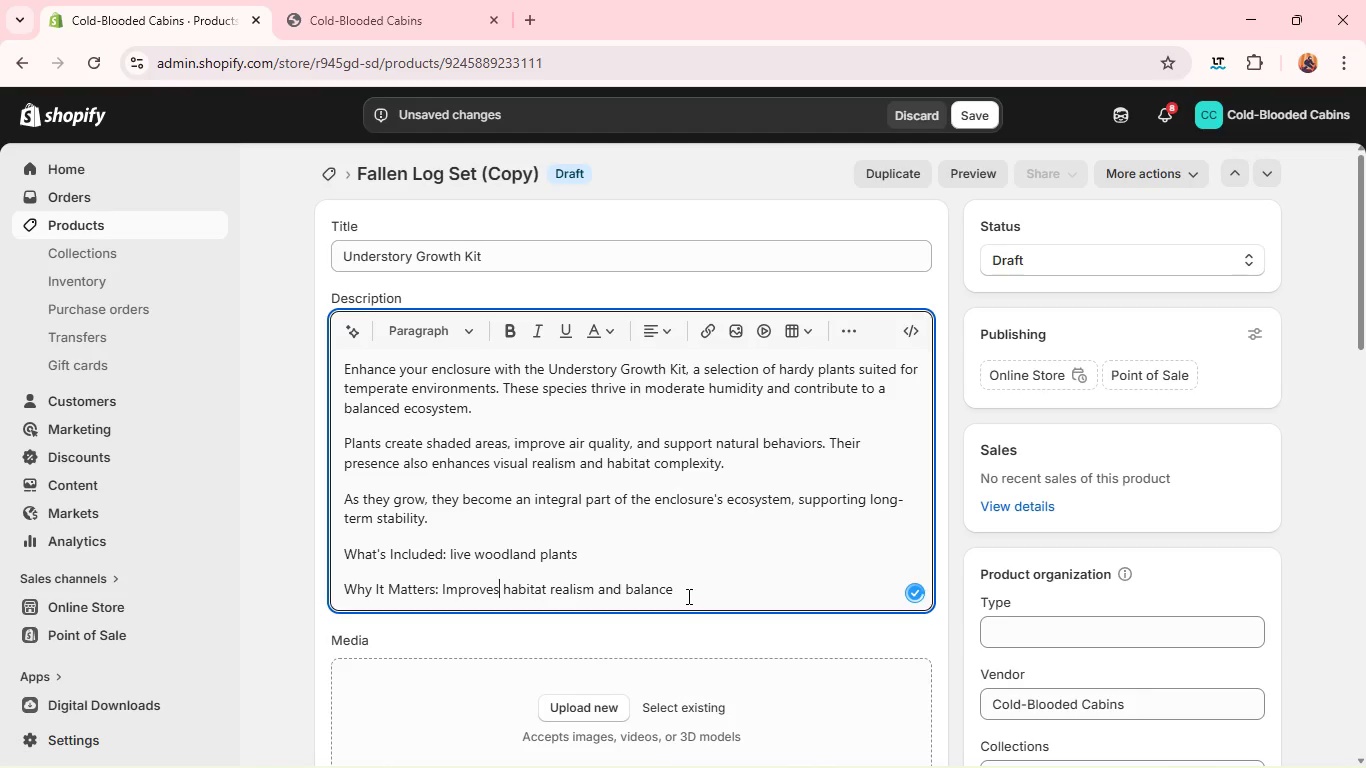 
left_click([688, 596])
 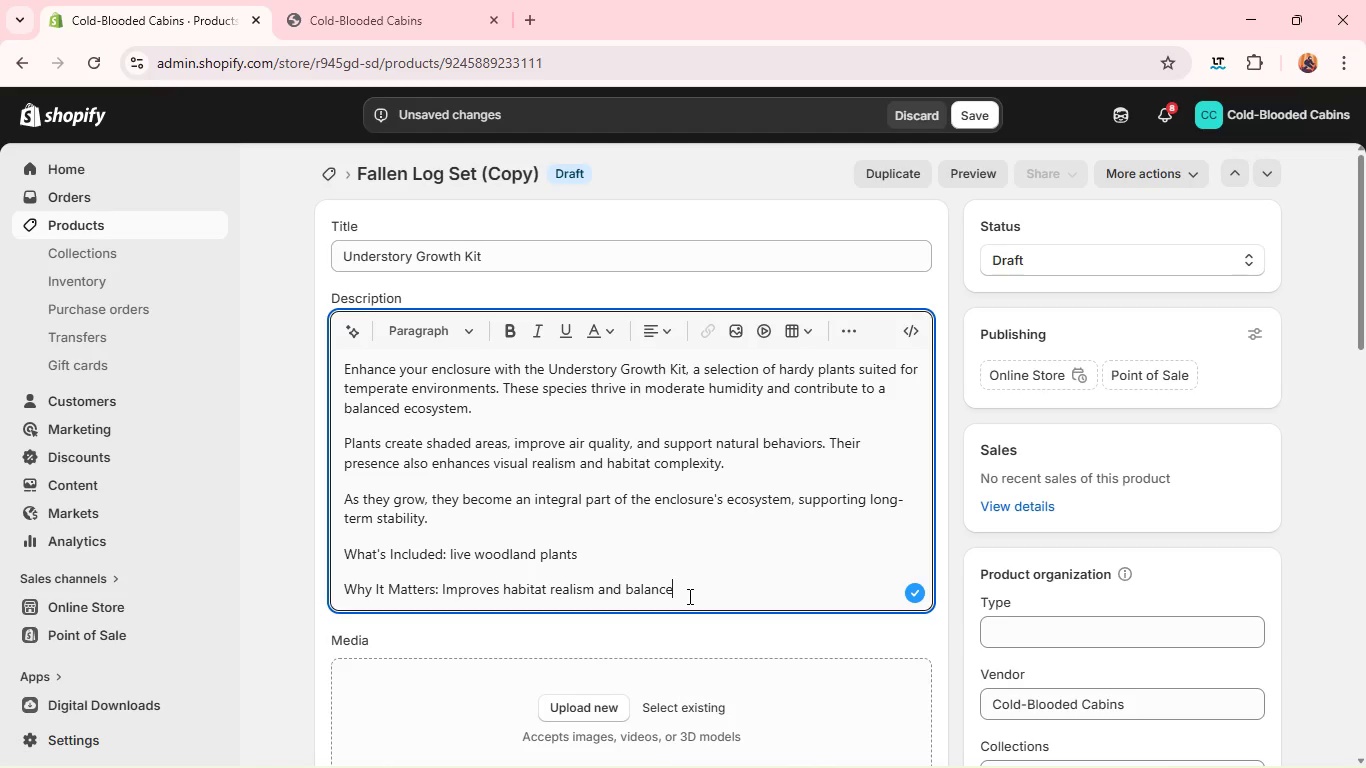 
key(Enter)
 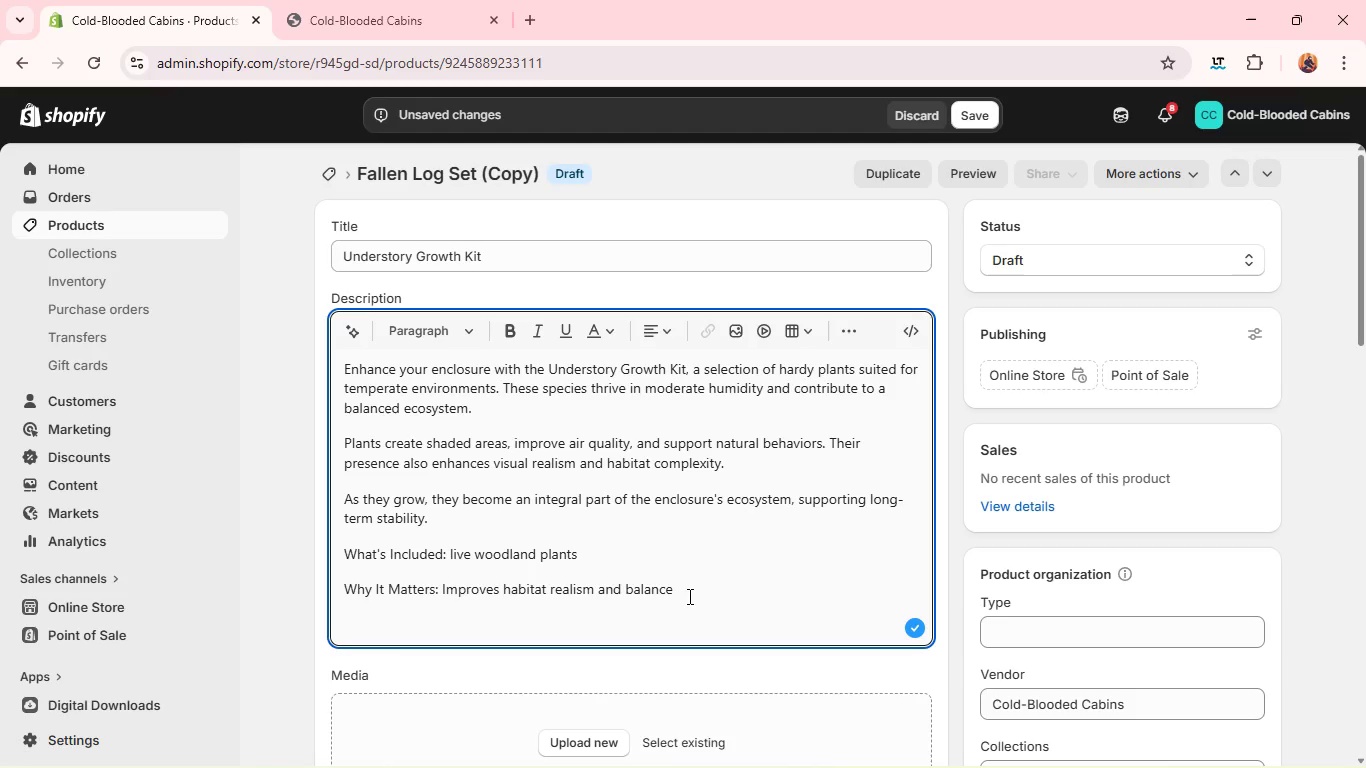 
type(Ideal doe:)
key(Backspace)
key(Backspace)
key(Backspace)
key(Backspace)
type(for: temperare terrariums)
 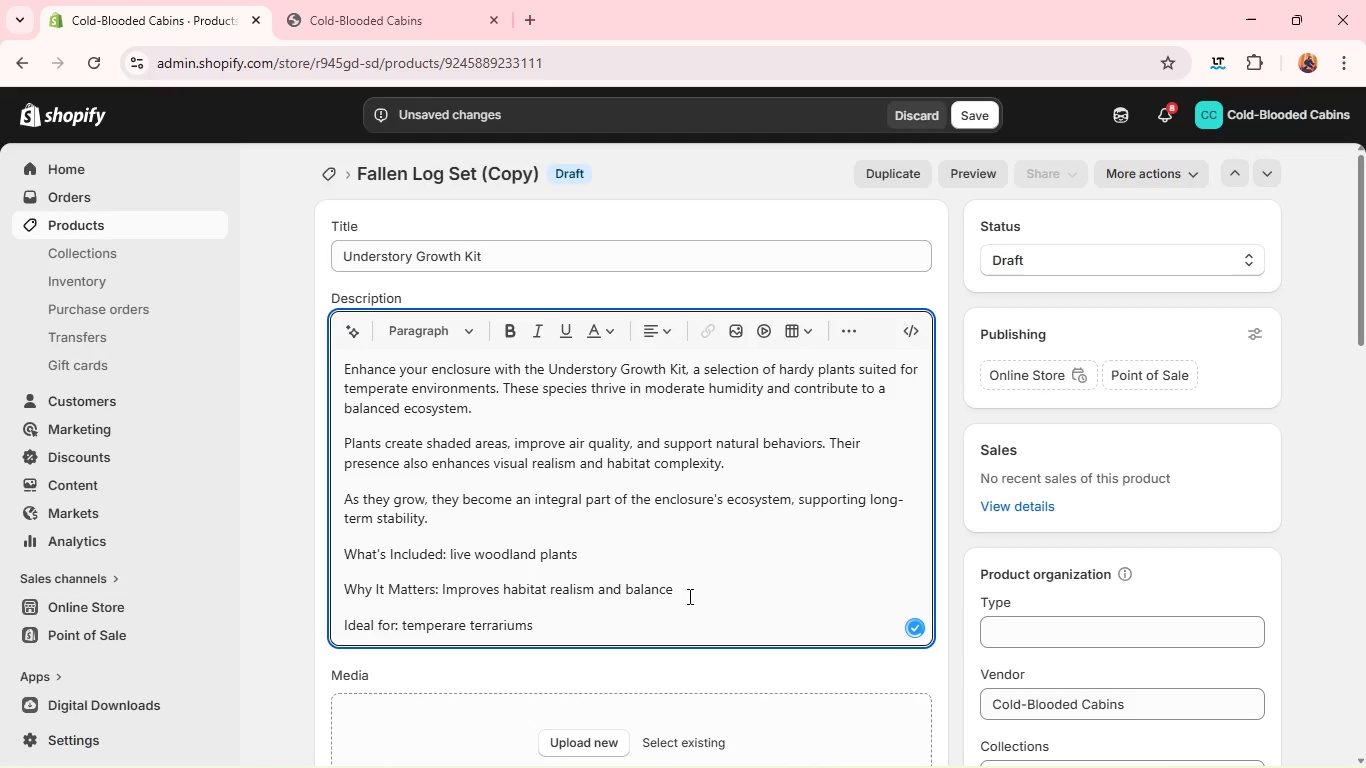 
wait(8.66)
 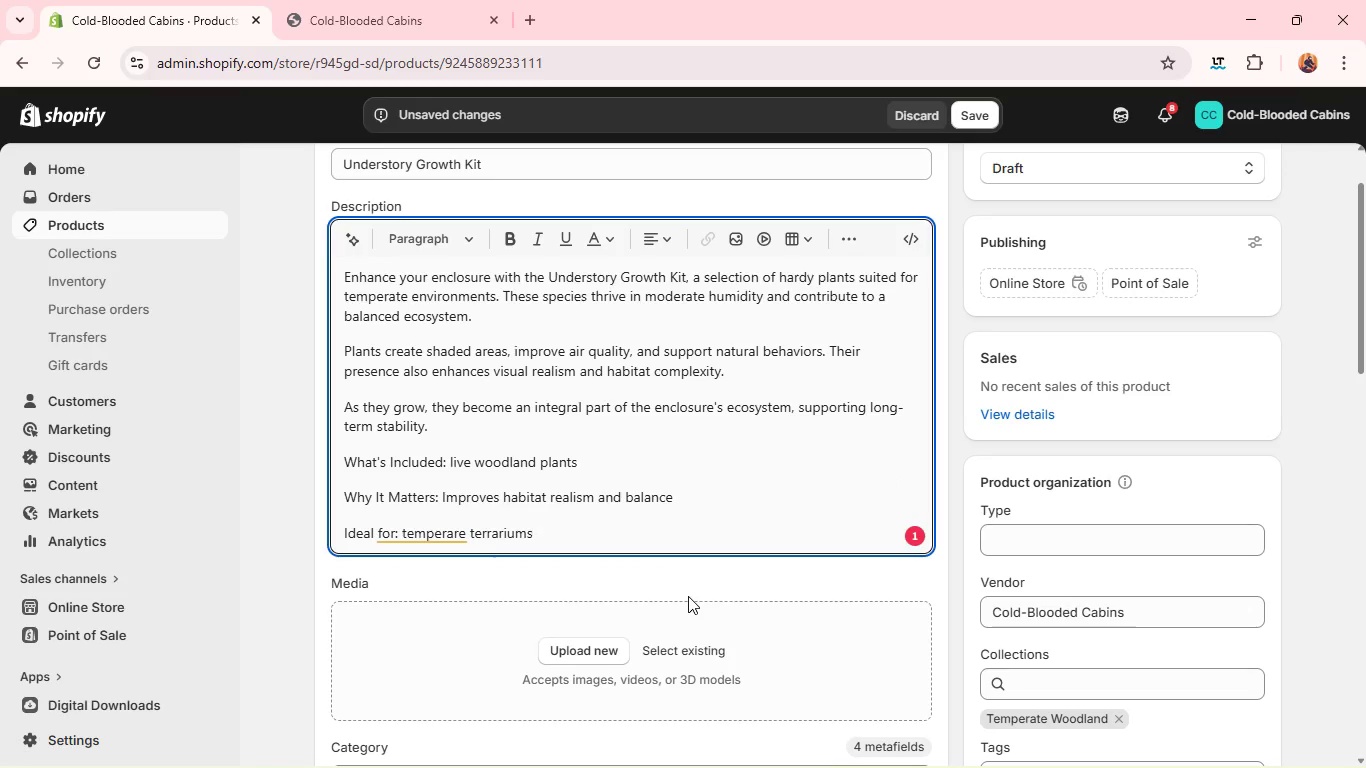 
left_click([410, 540])
 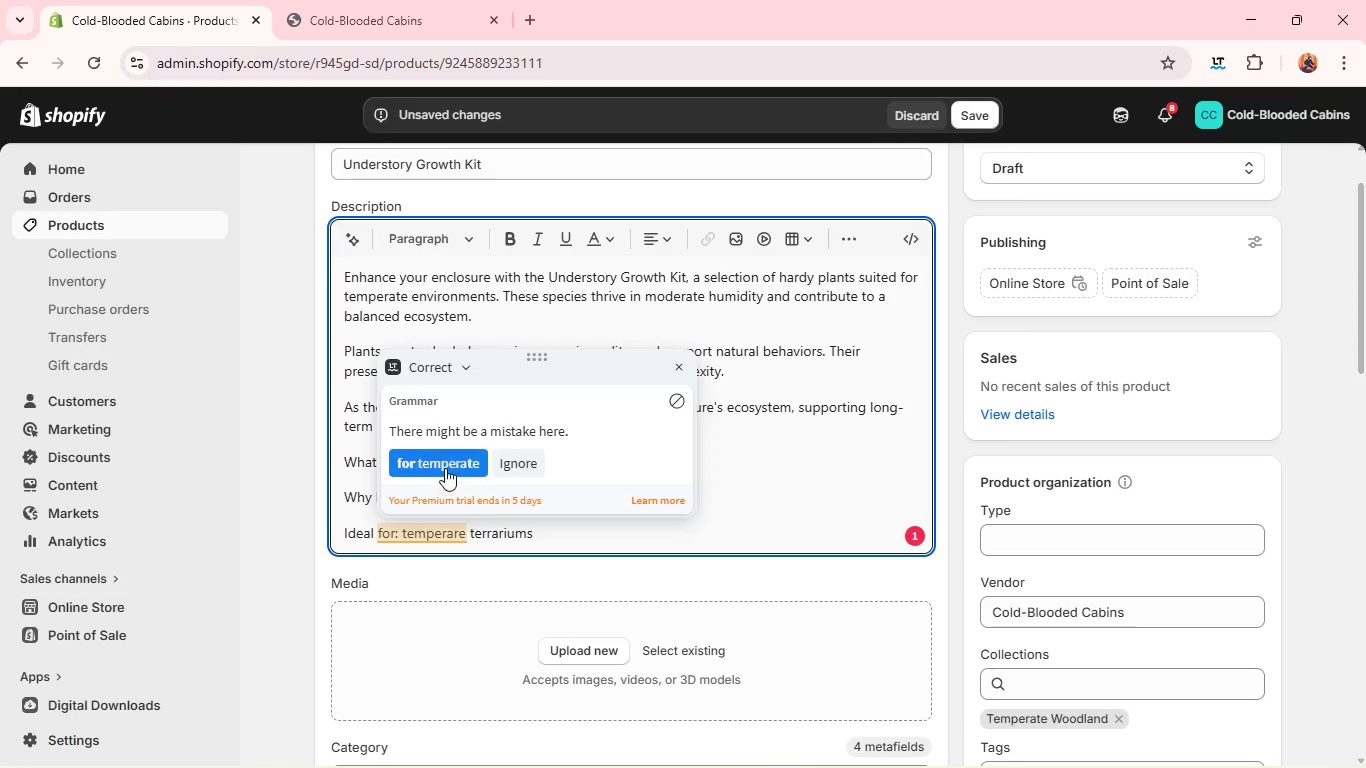 
left_click([445, 468])
 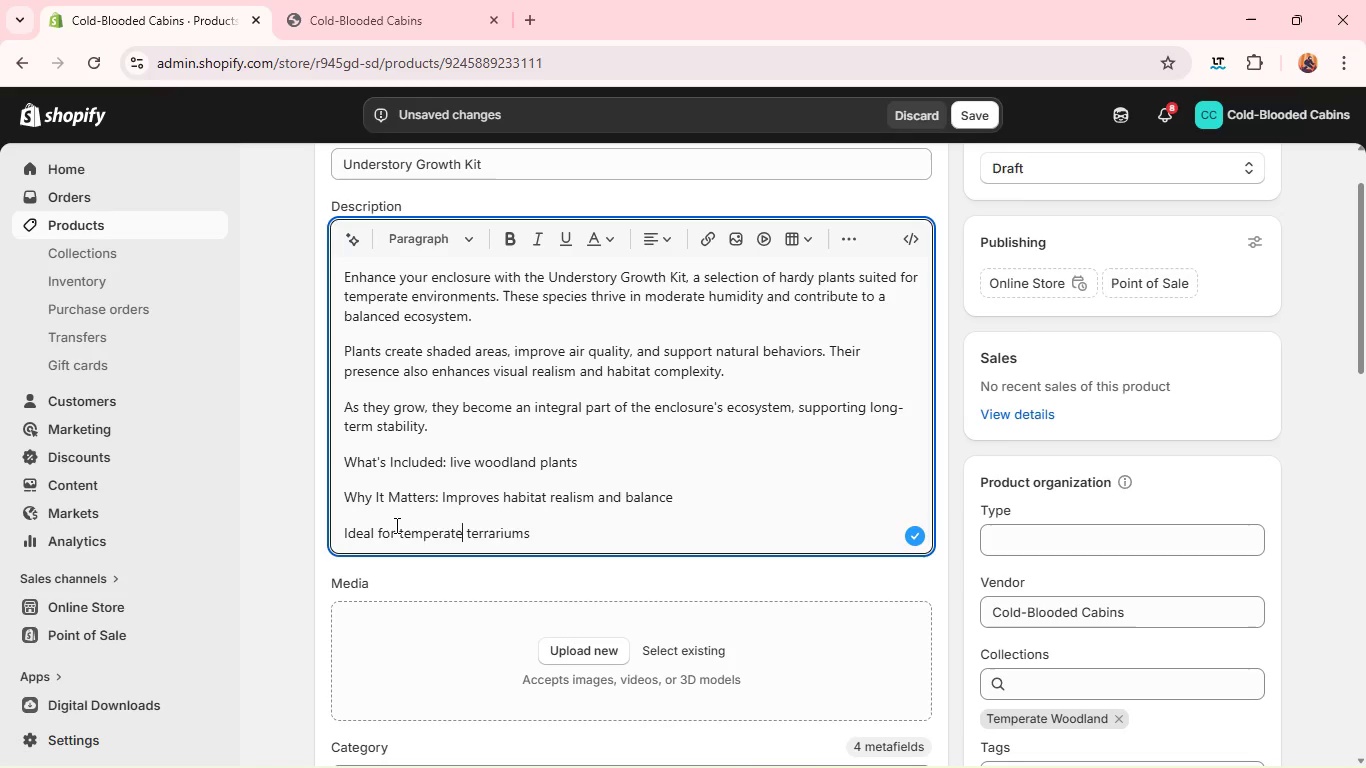 
left_click([393, 525])
 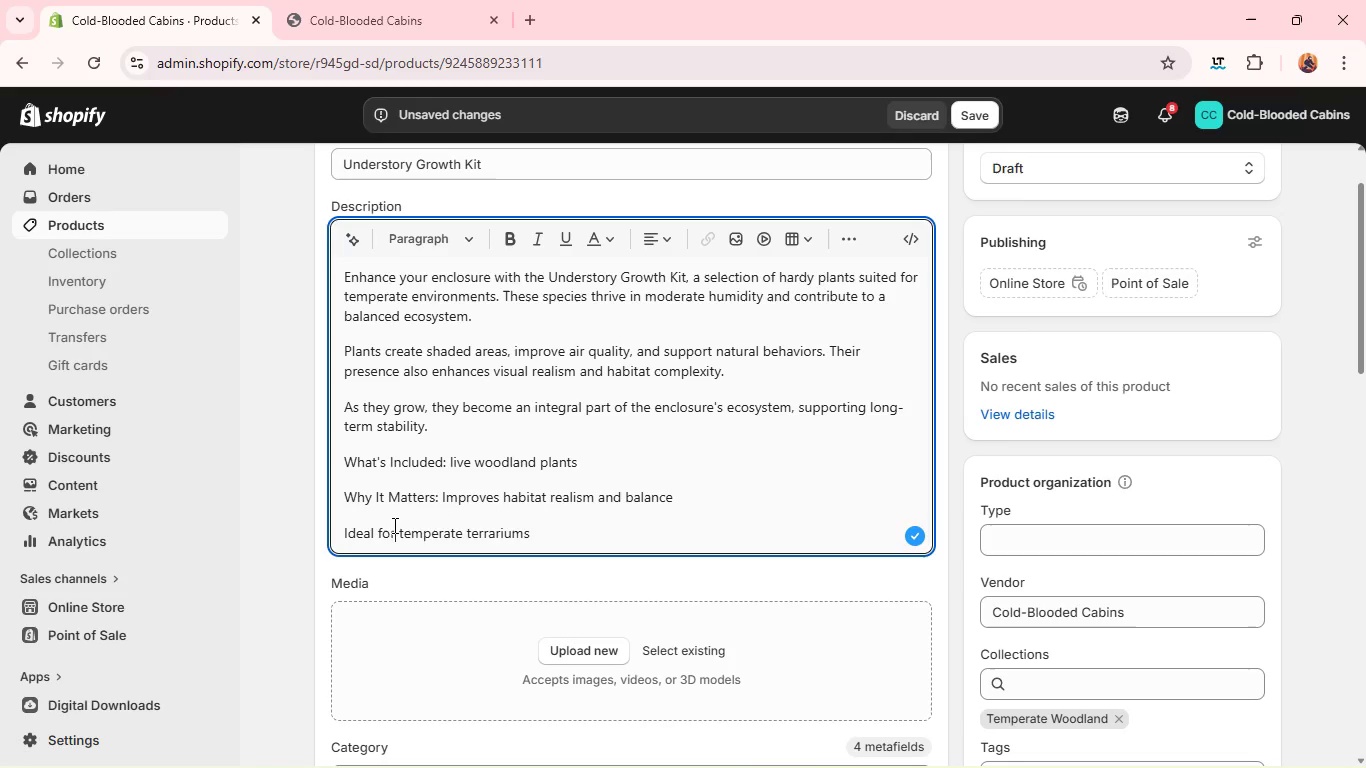 
key(Shift+Semicolon)
 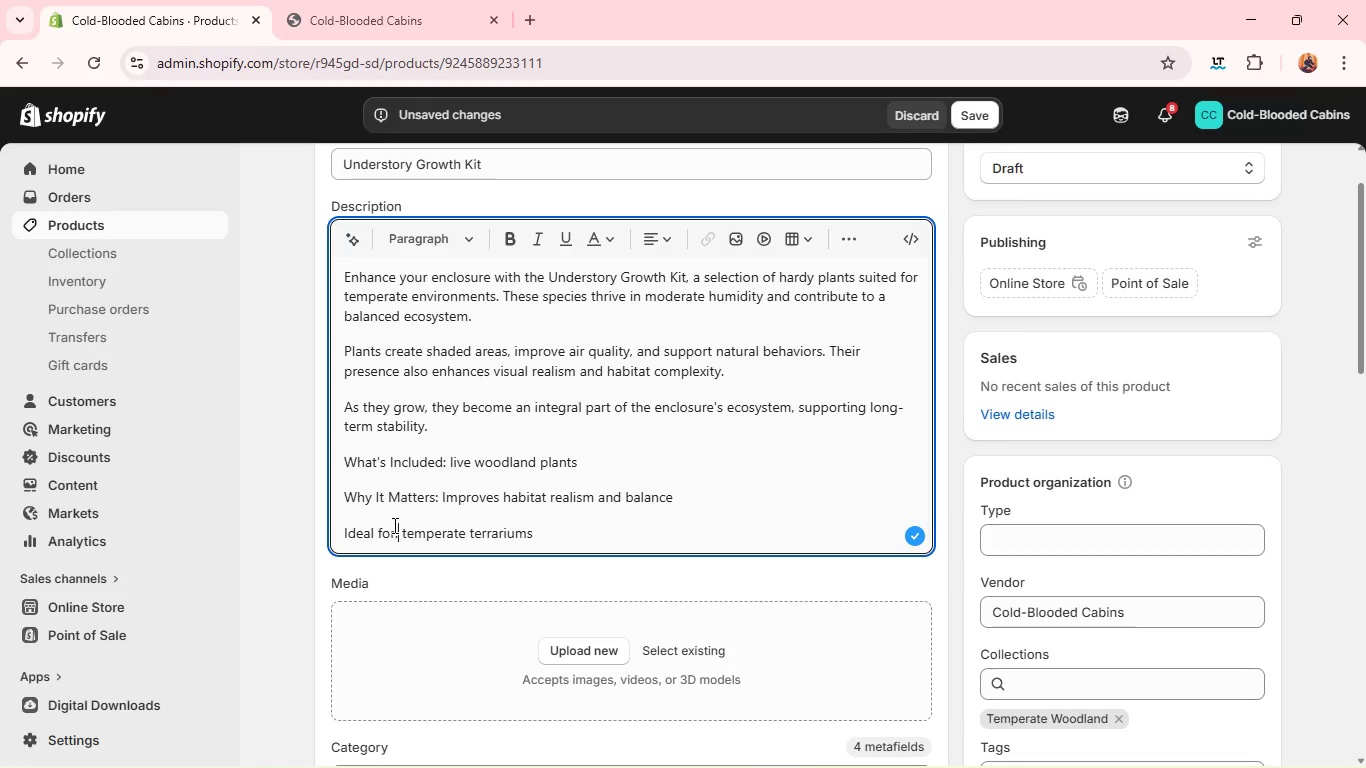 
wait(35.91)
 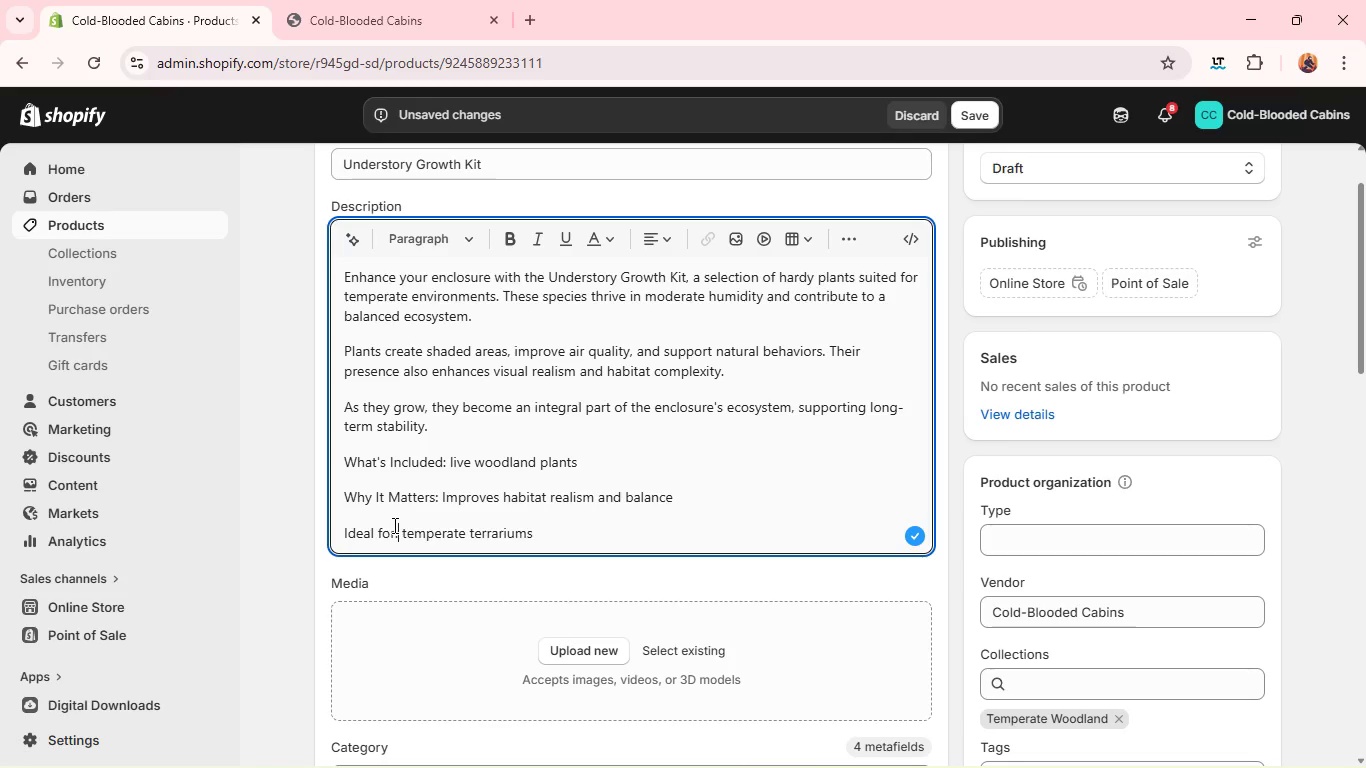 
left_click([445, 459])
 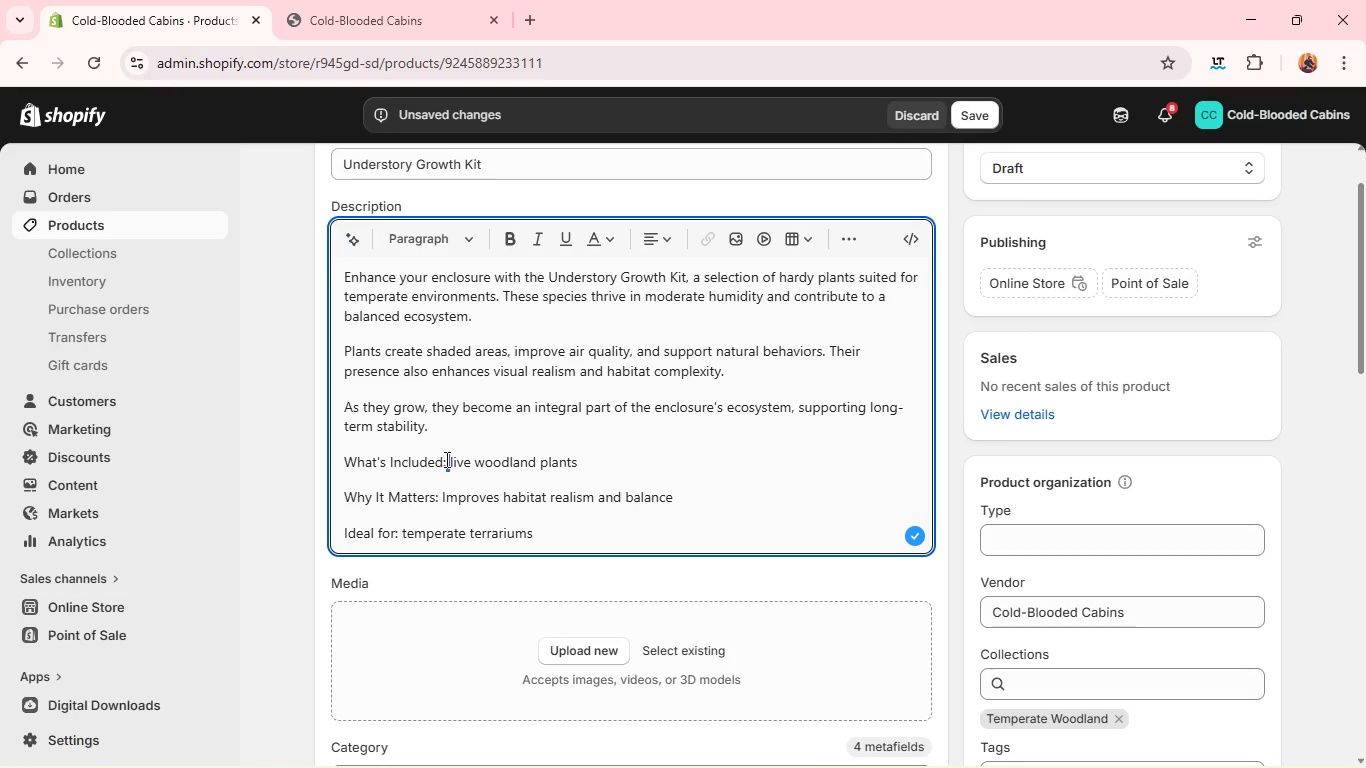 
left_click_drag(start_coordinate=[445, 459], to_coordinate=[320, 464])
 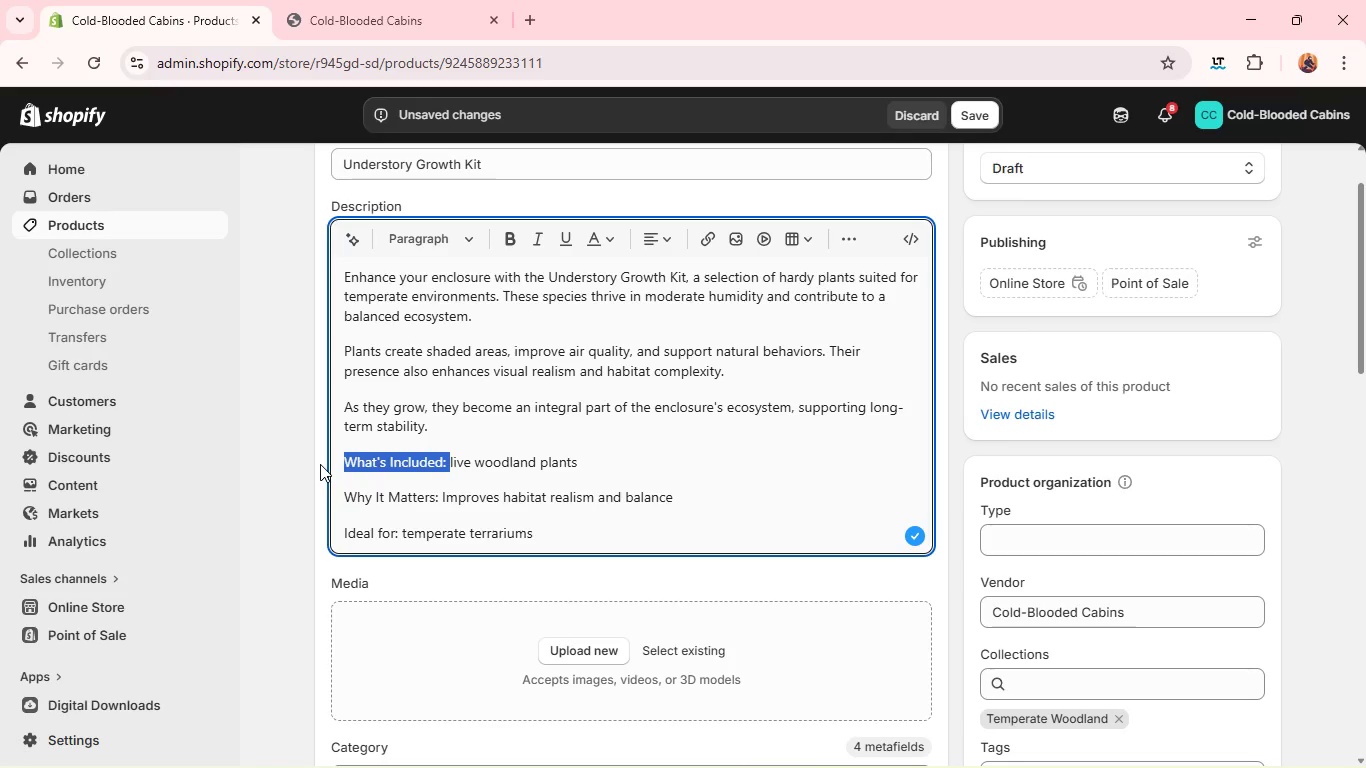 
key(Control+B)
 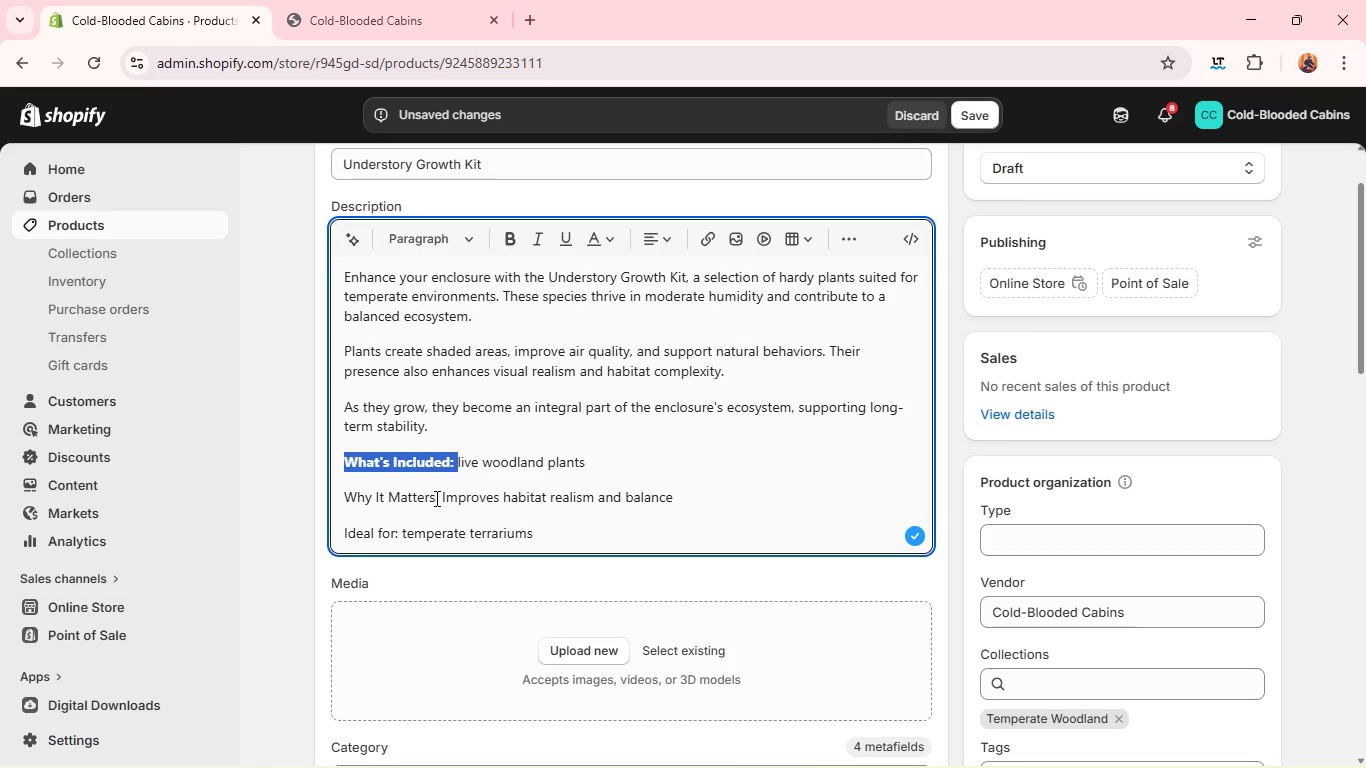 
left_click([435, 497])
 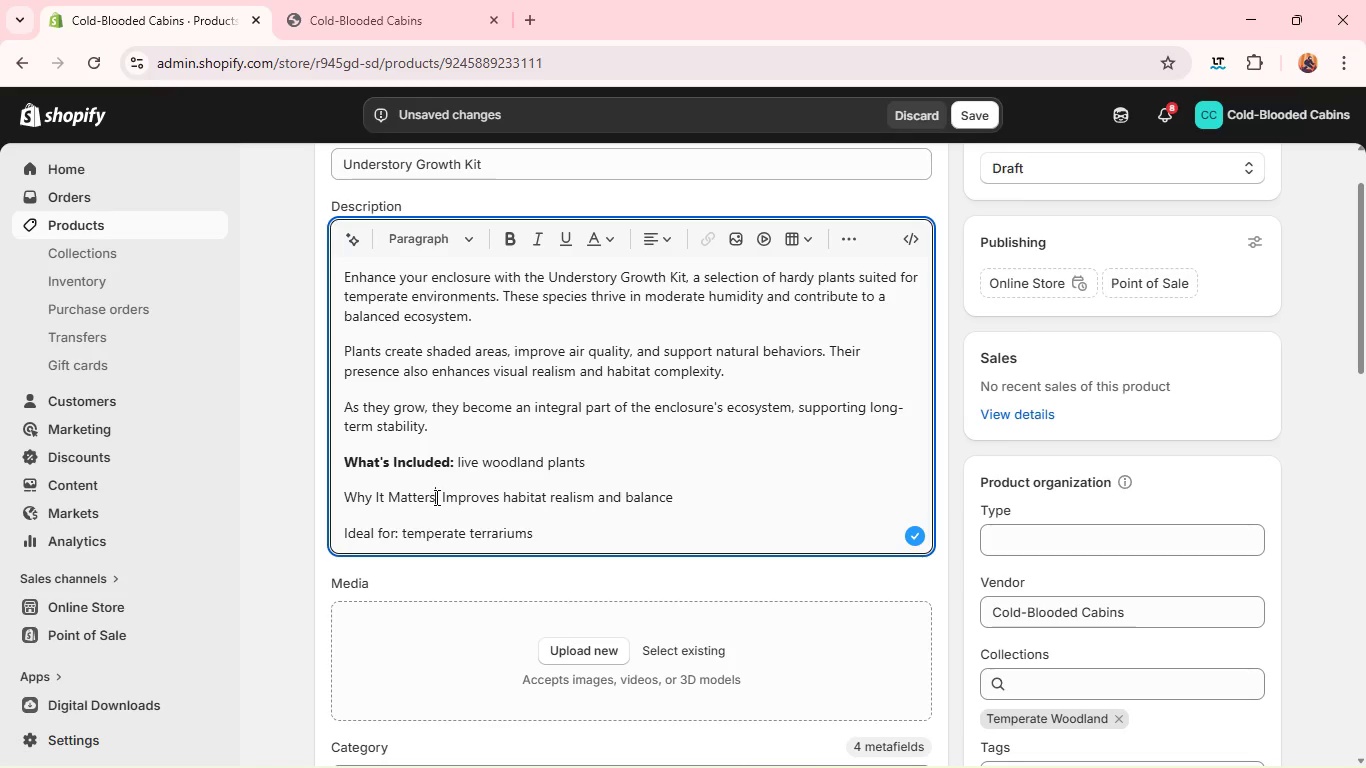 
left_click_drag(start_coordinate=[435, 497], to_coordinate=[242, 489])
 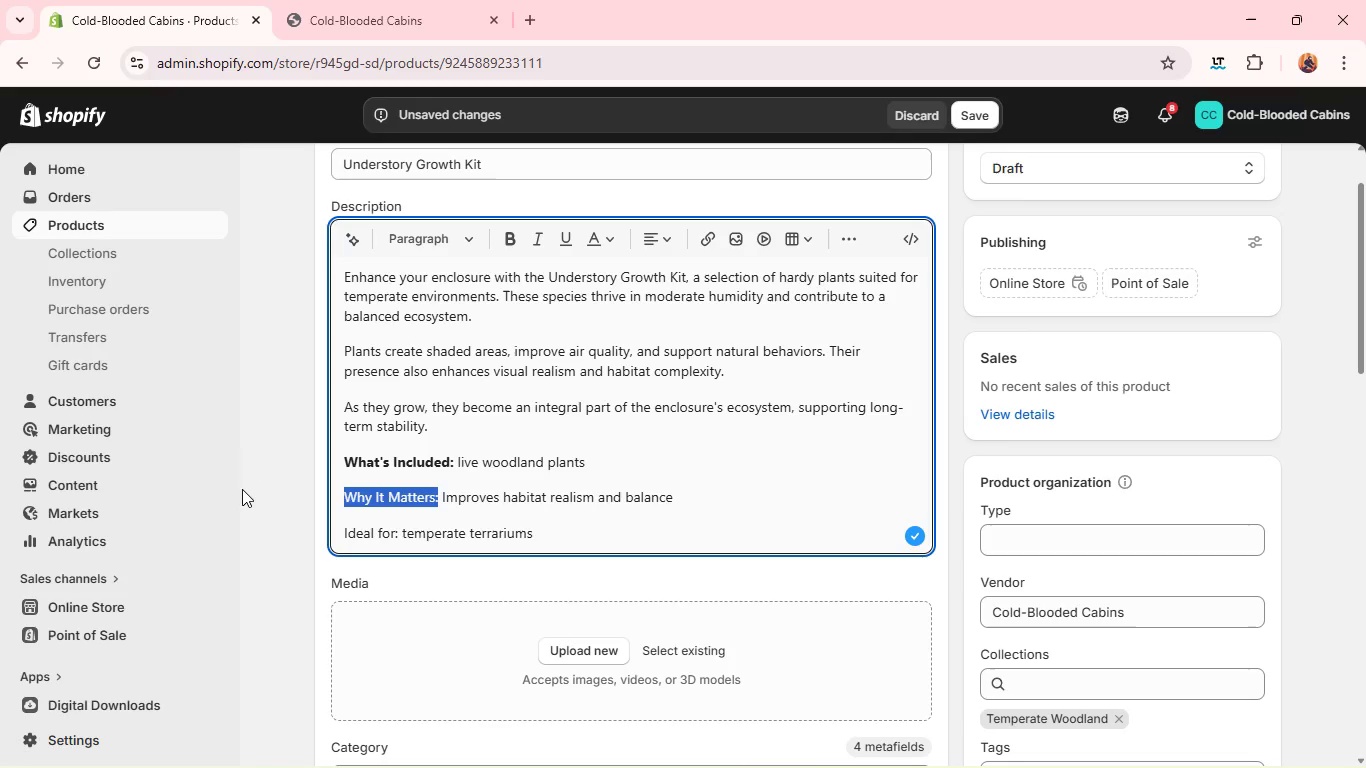 
key(Control+B)
 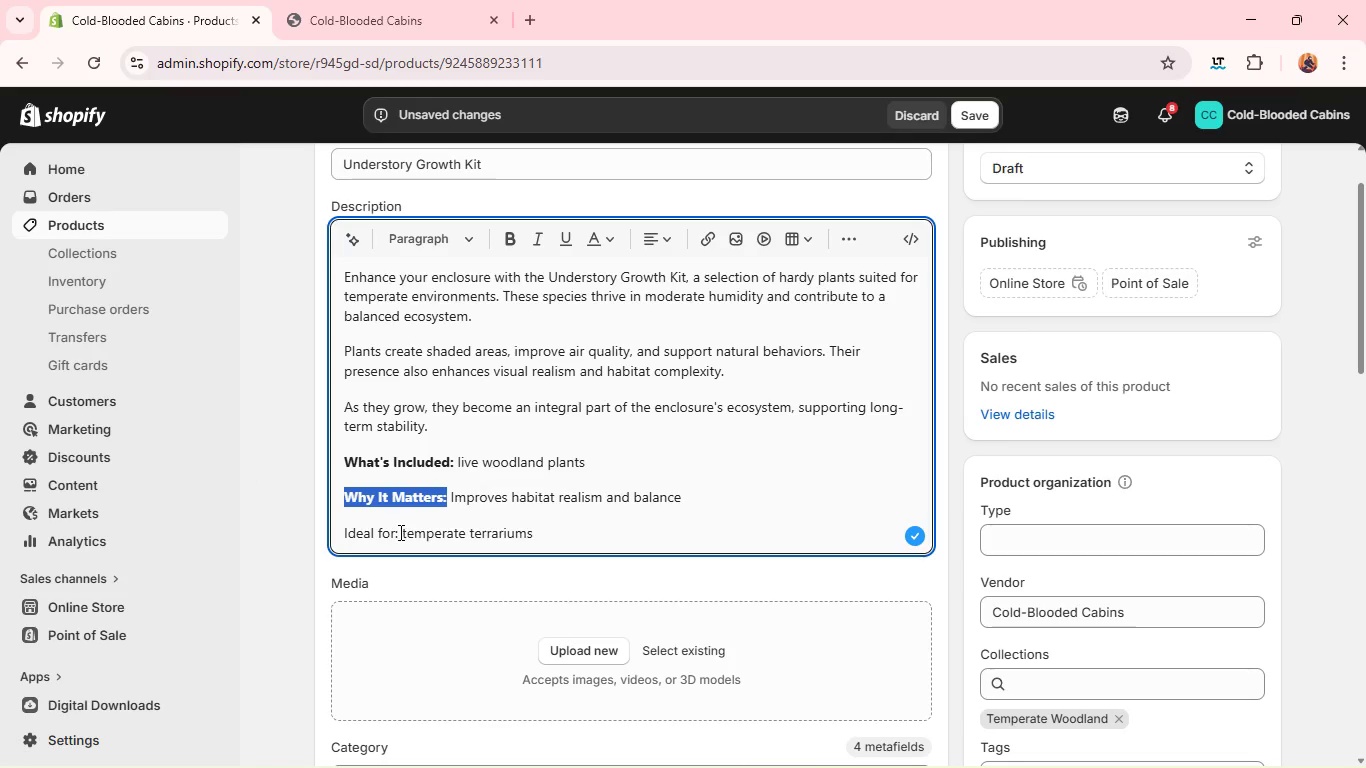 
left_click([399, 532])
 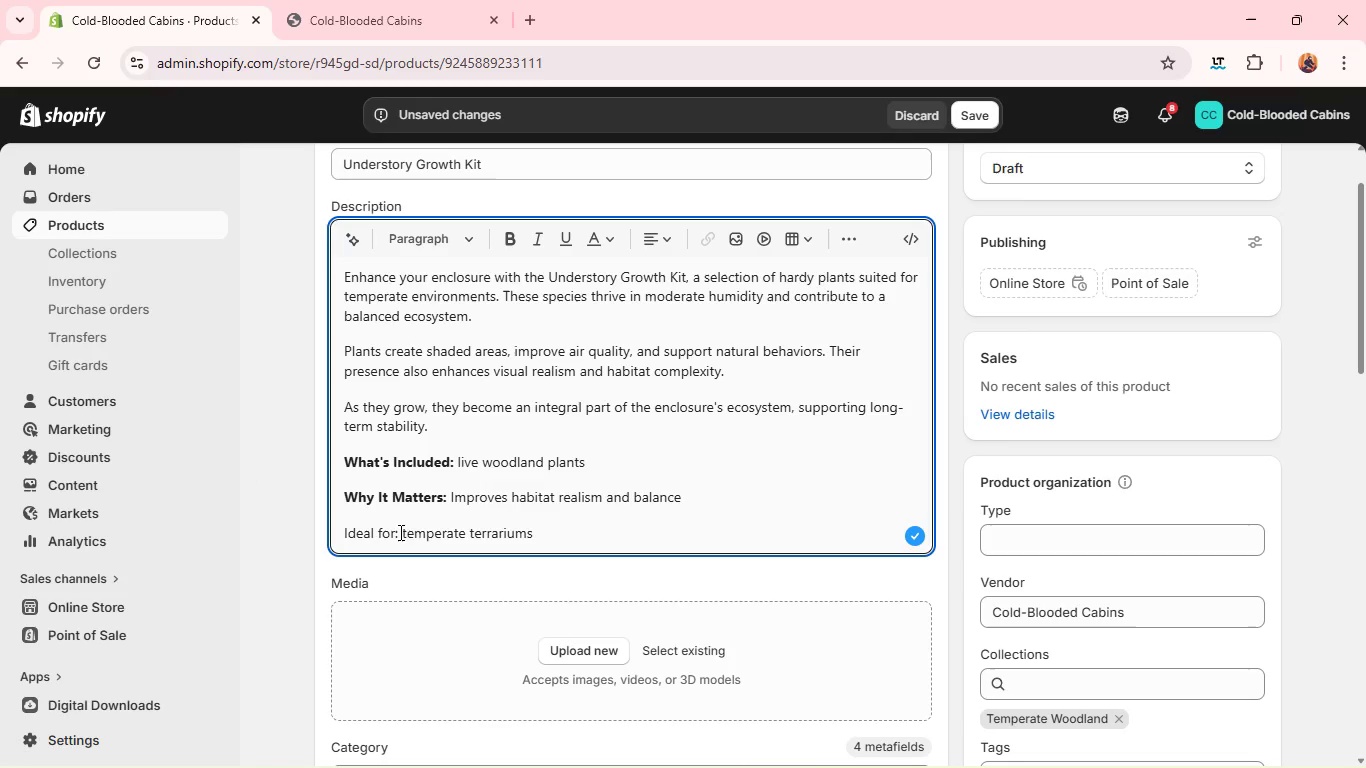 
left_click_drag(start_coordinate=[399, 532], to_coordinate=[267, 516])
 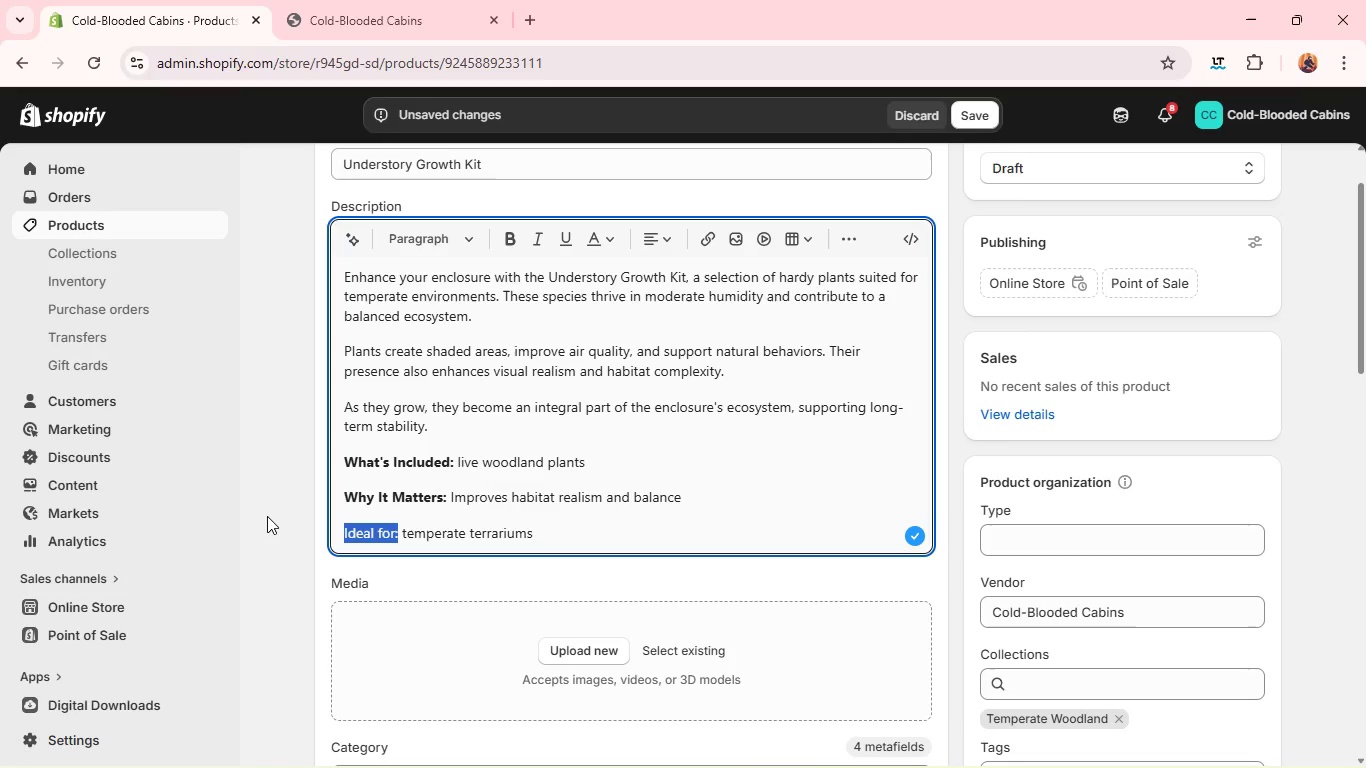 
key(Control+B)
 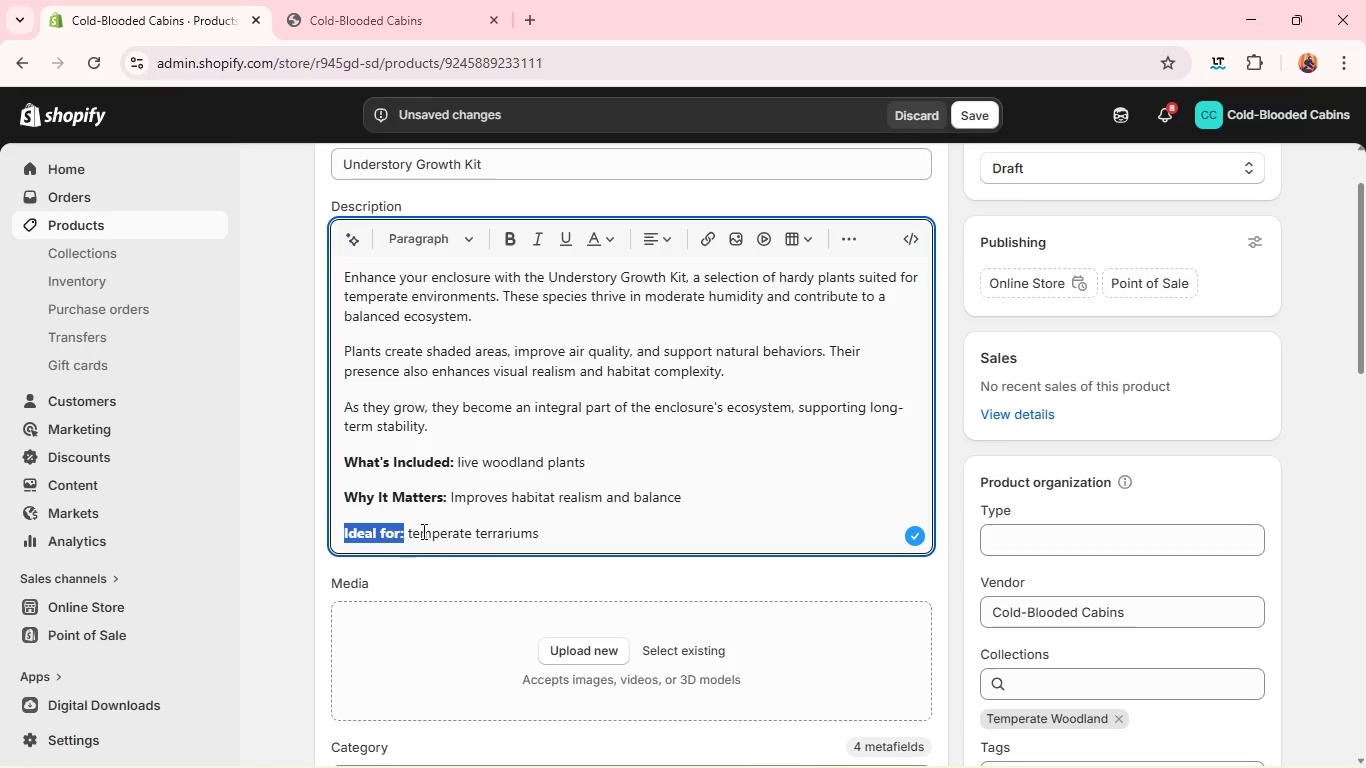 
wait(6.92)
 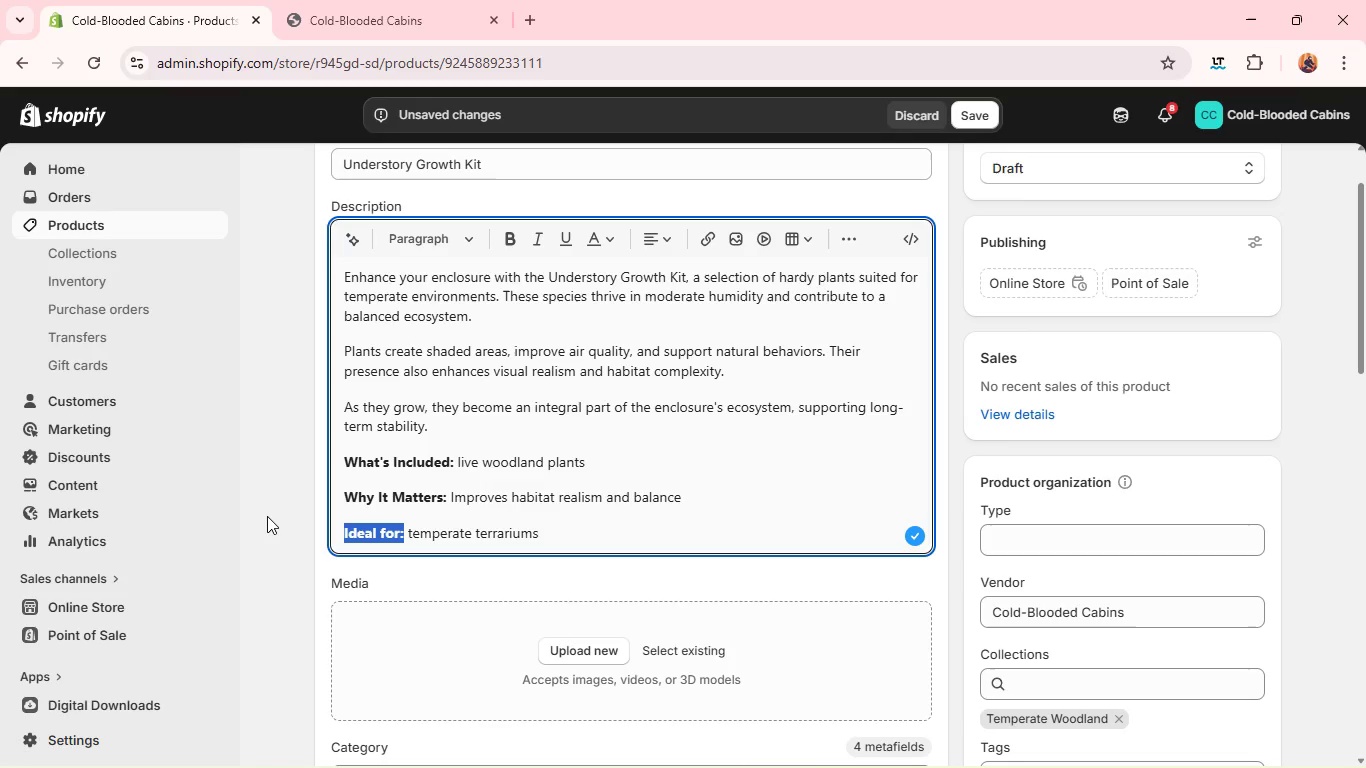 
left_click([564, 520])
 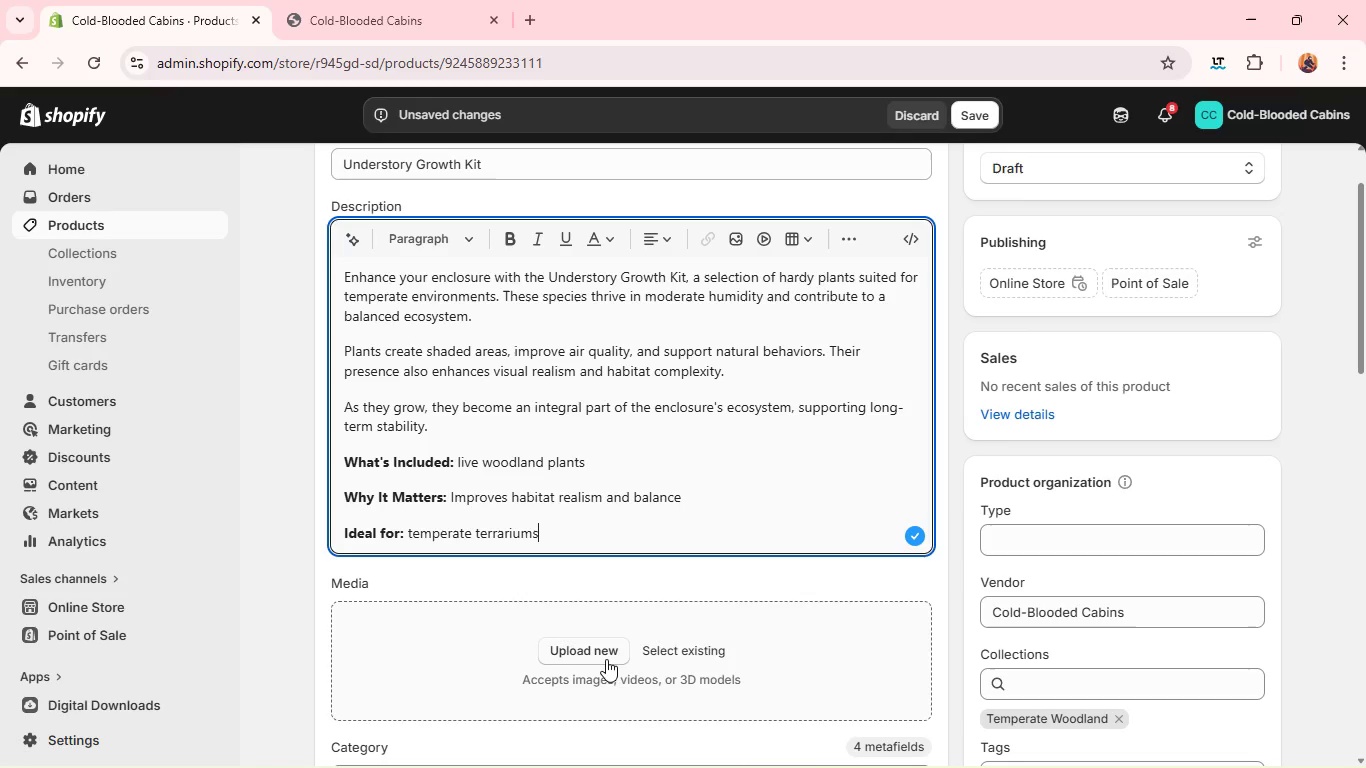 
left_click([606, 658])
 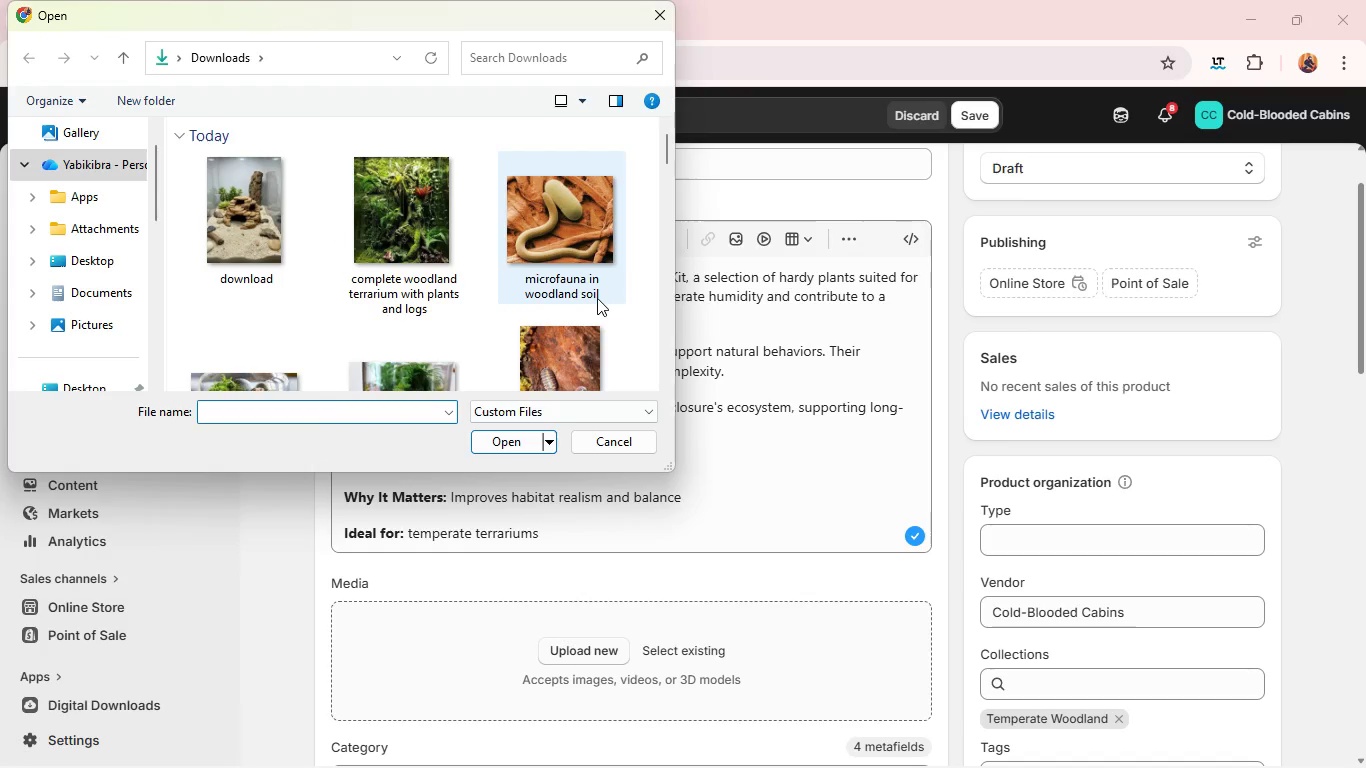 
scroll: coordinate [597, 298], scroll_direction: down, amount: 1.0
 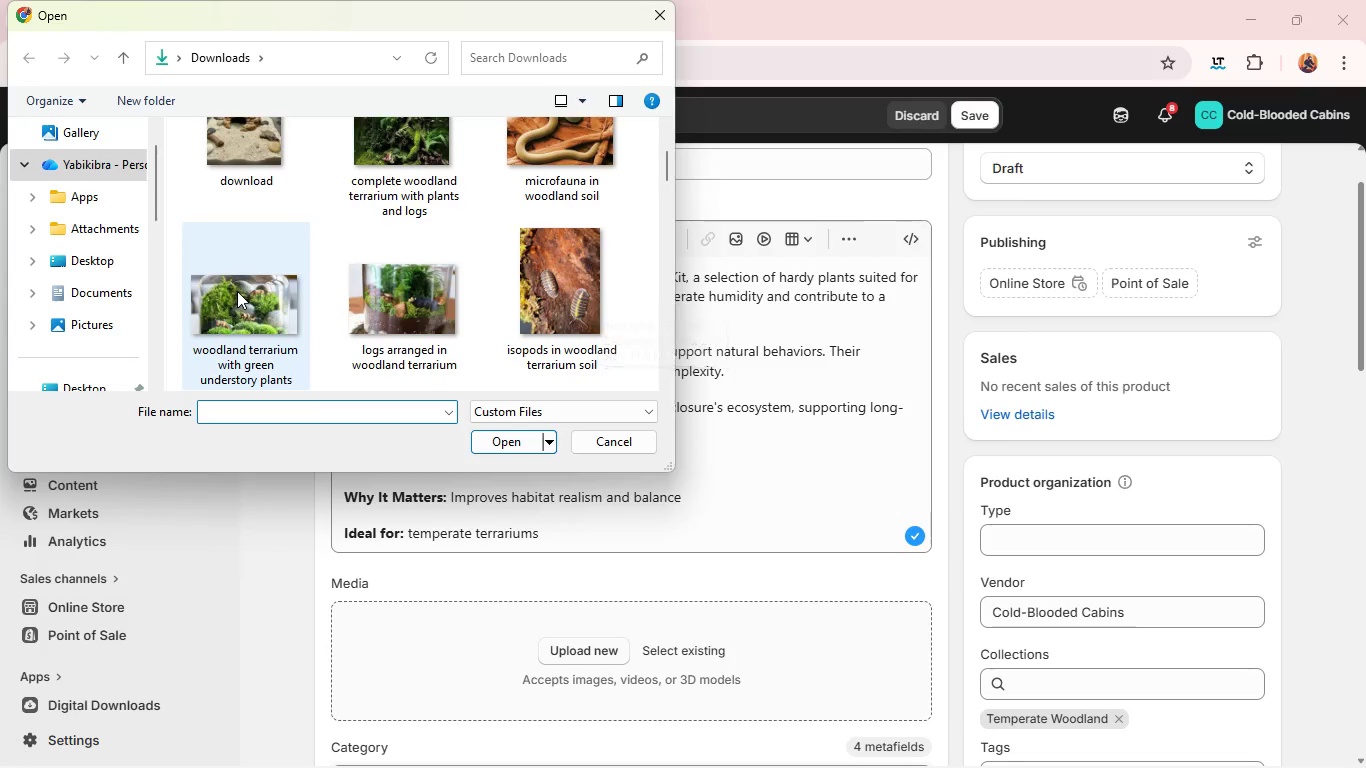 
left_click([237, 291])
 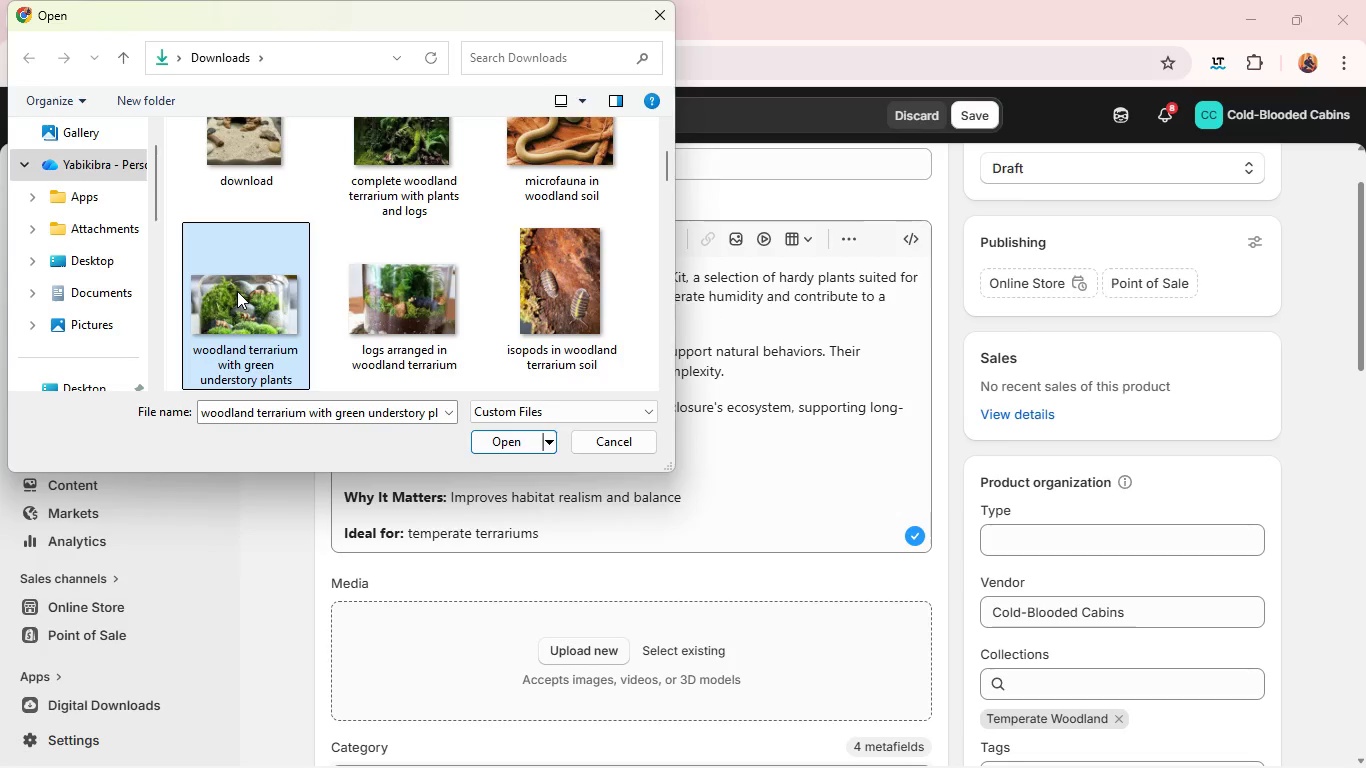 
key(Enter)
 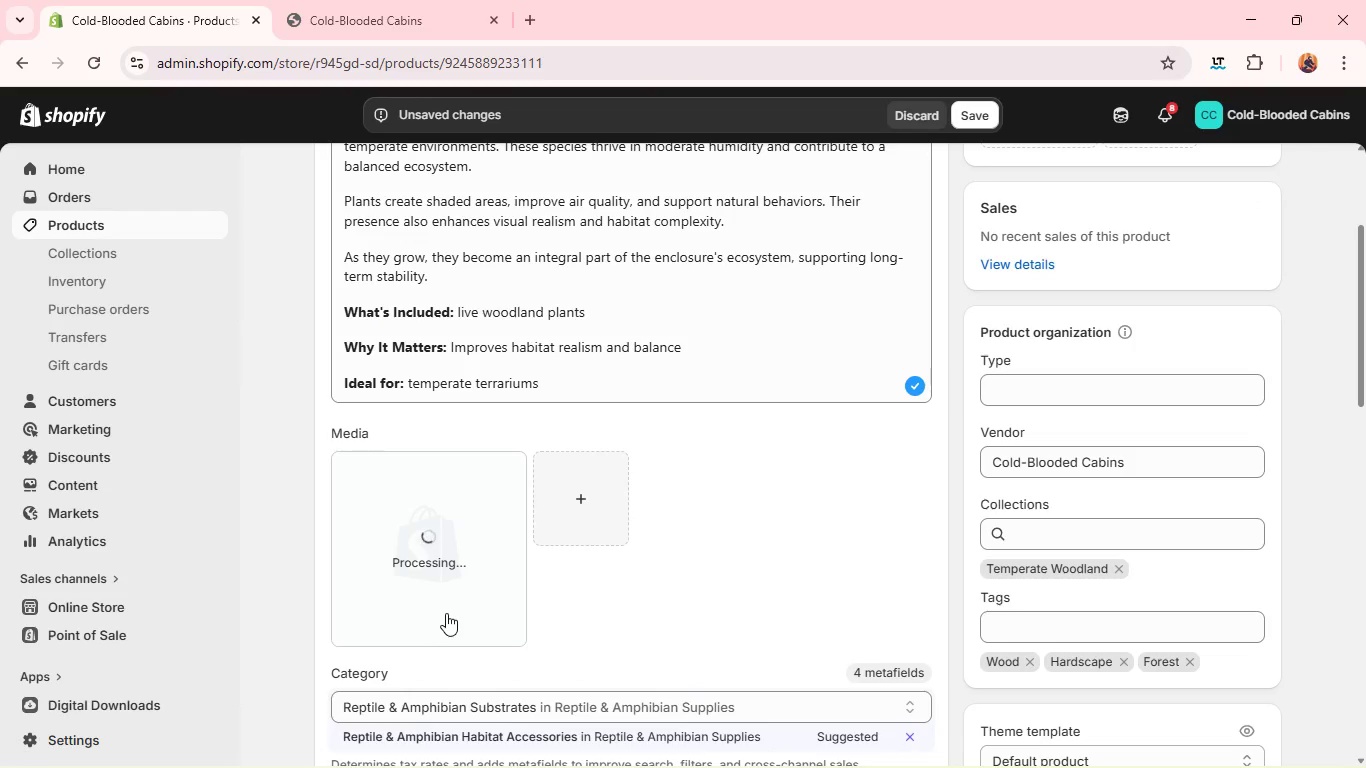 
wait(7.5)
 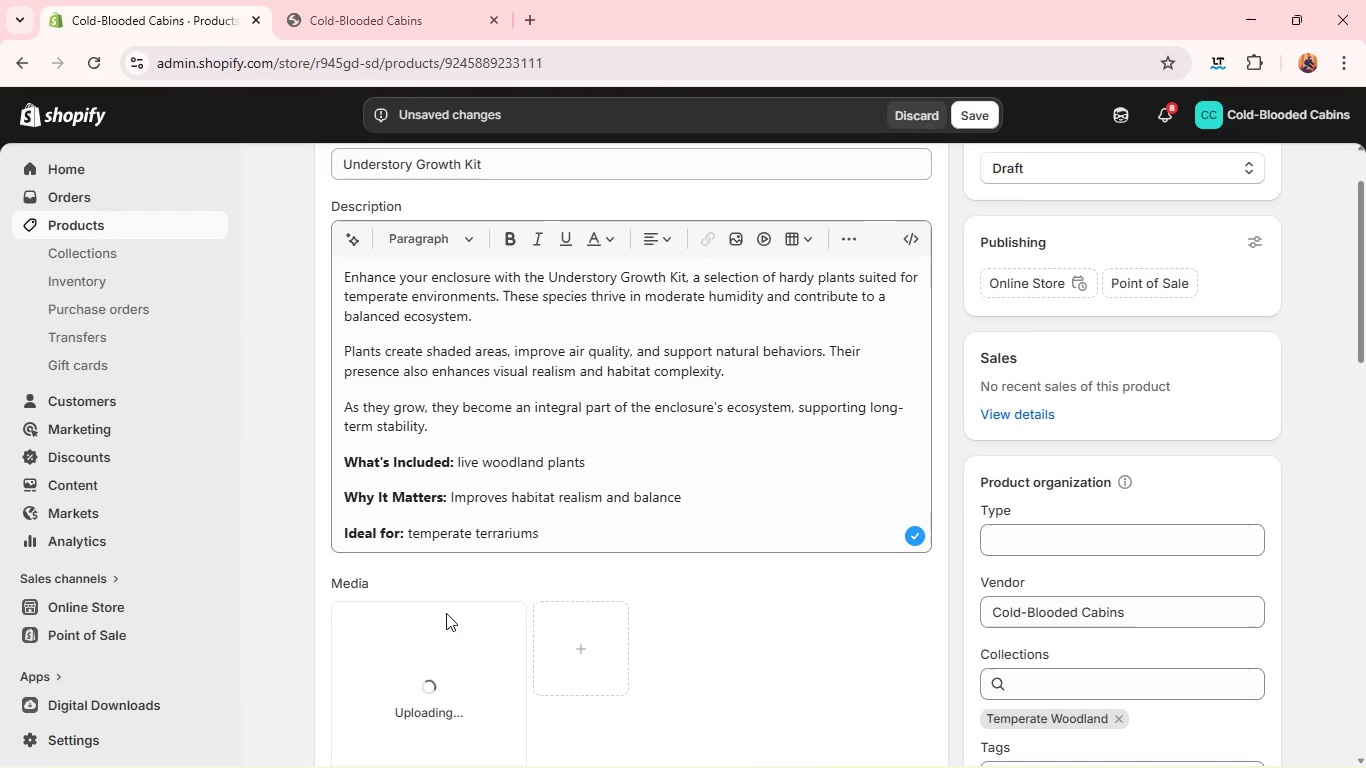 
left_click([450, 561])
 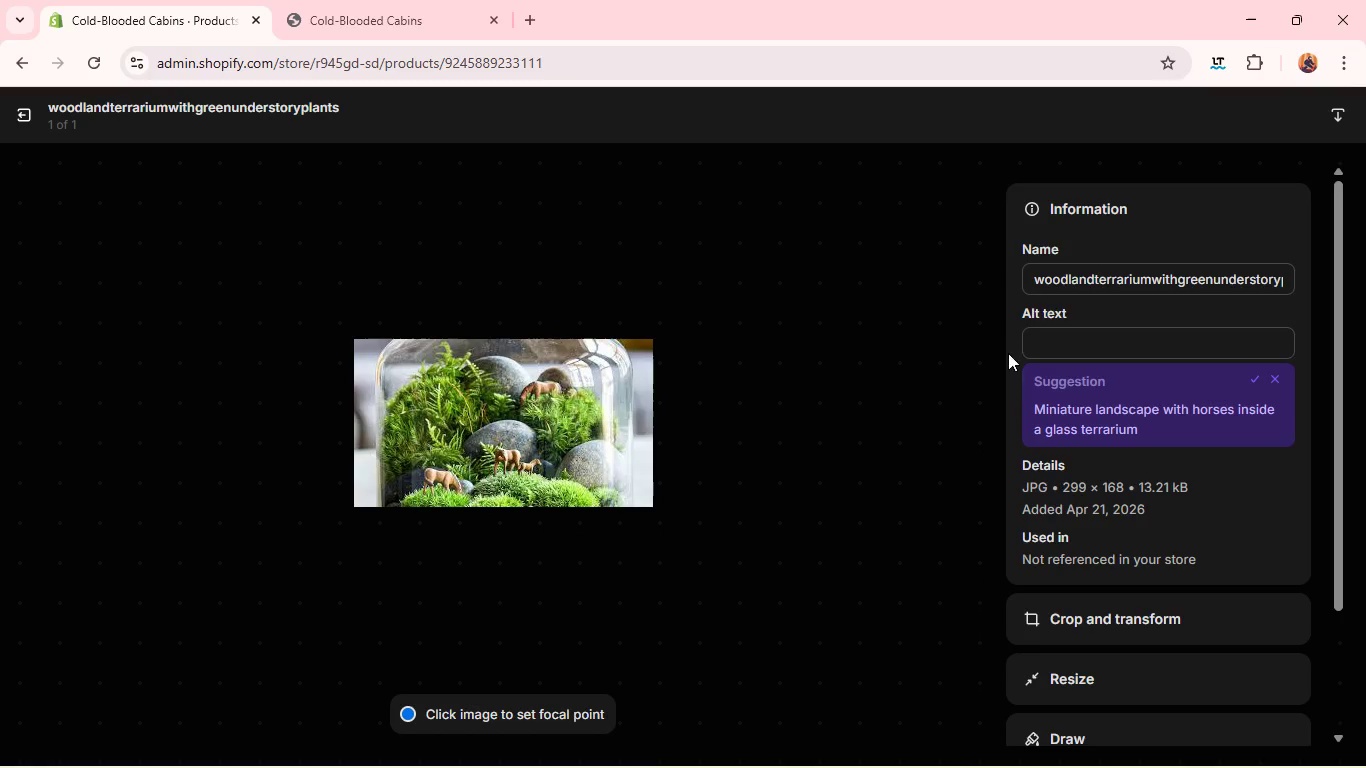 
left_click([1063, 340])
 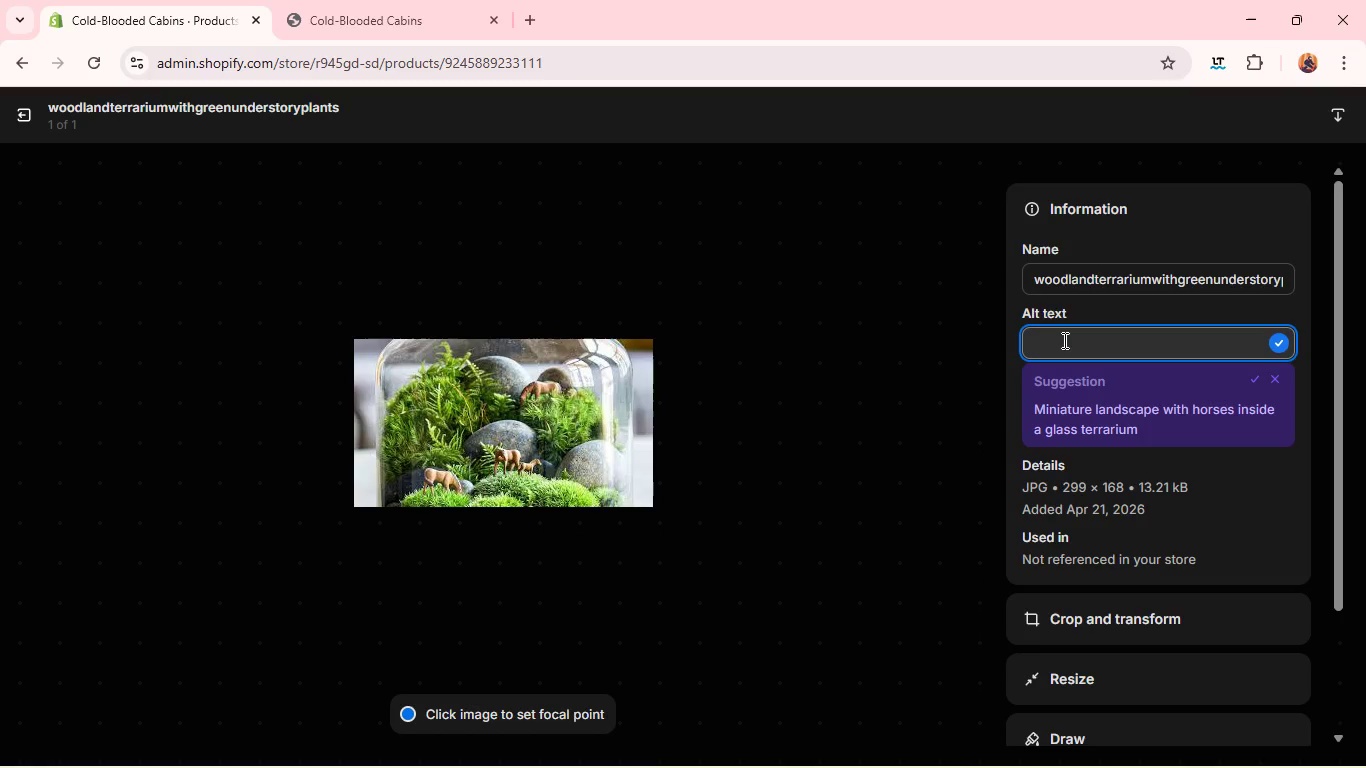 
type(woodland re)
key(Backspace)
key(Backspace)
type(terrR)
key(Backspace)
key(Backspace)
key(Backspace)
key(Backspace)
type(TE)
key(Backspace)
key(Backspace)
type(terrarium wot)
key(Backspace)
key(Backspace)
type(ith green understory plants)
 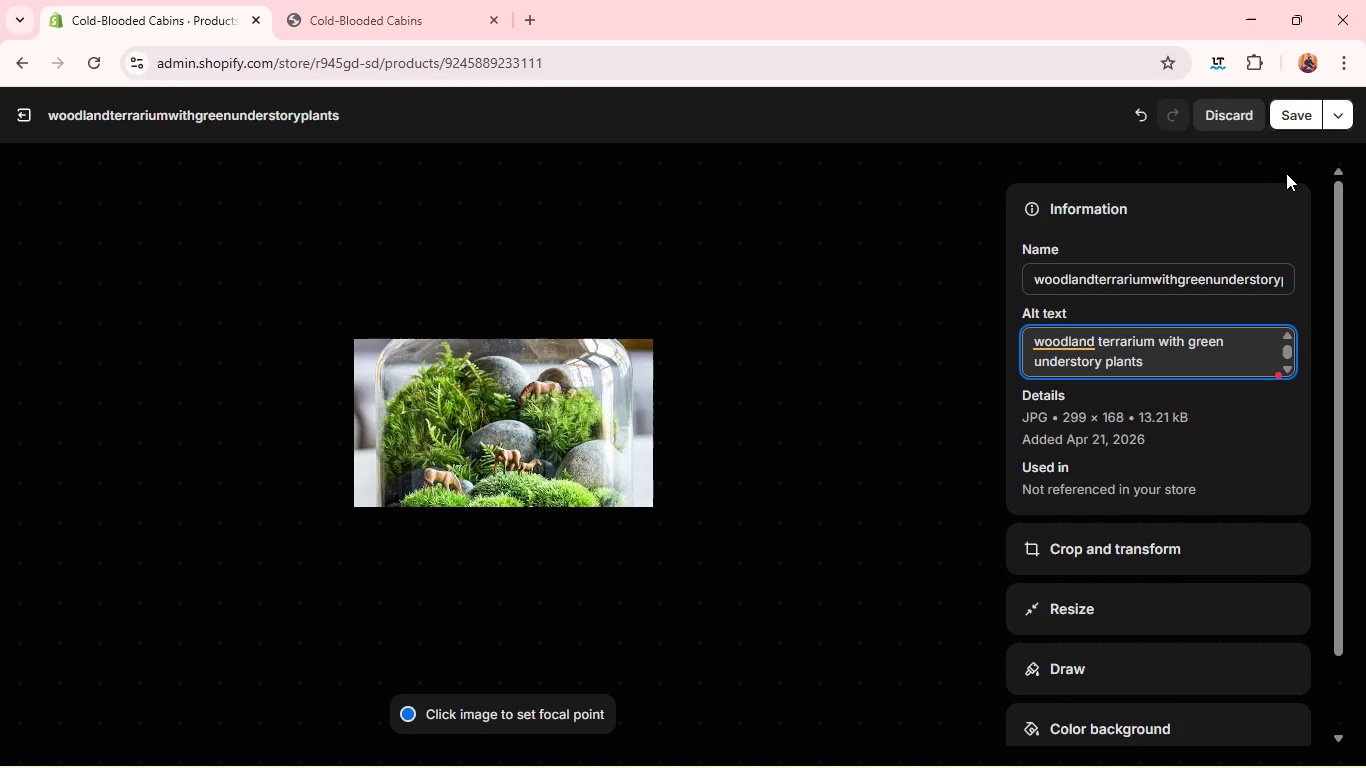 
left_click([1301, 123])
 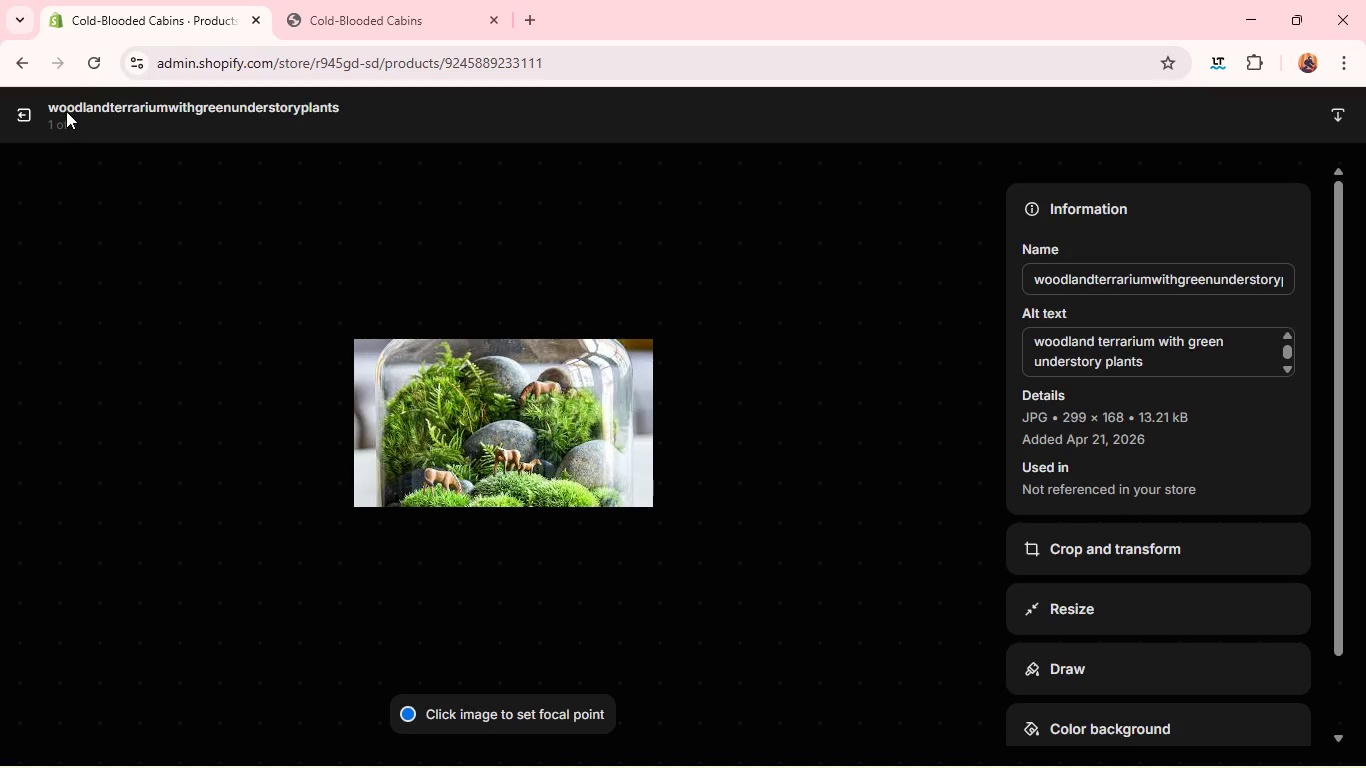 
left_click([25, 116])
 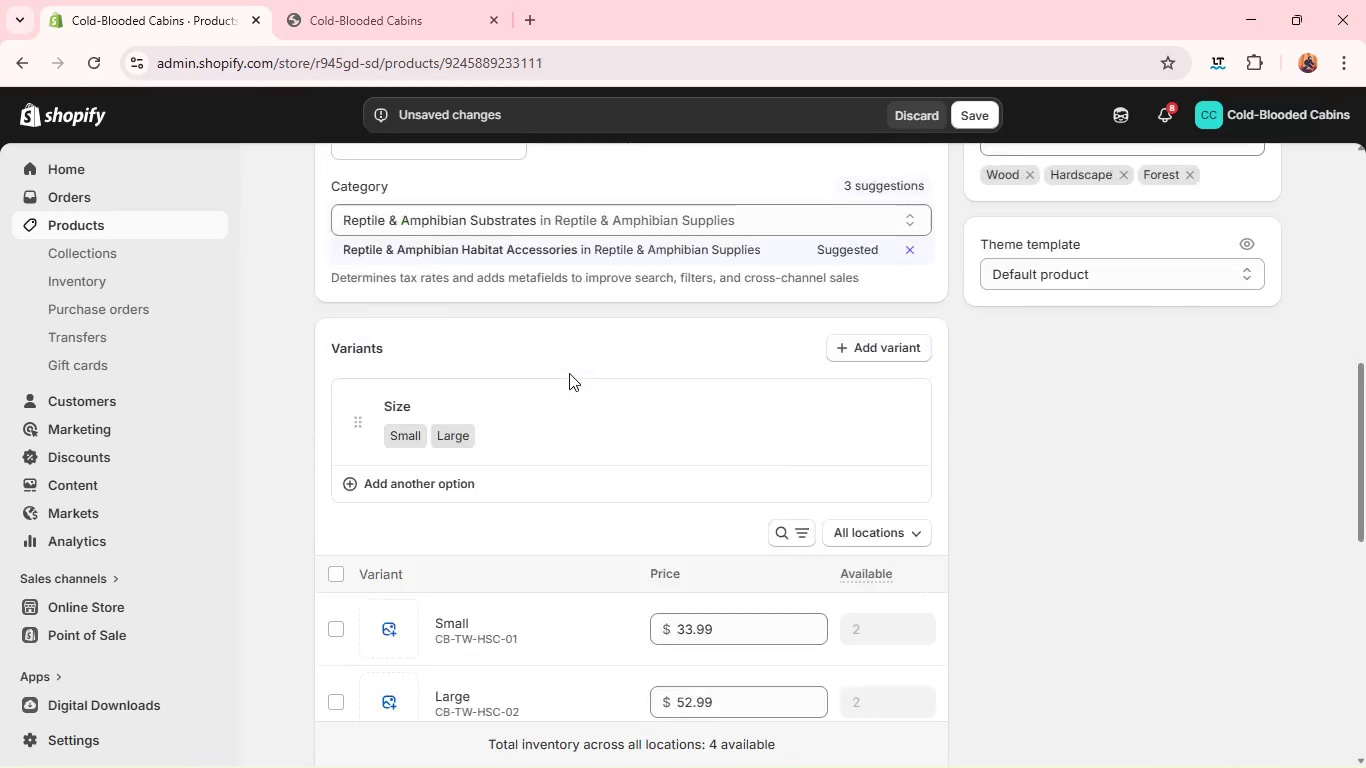 
wait(5.34)
 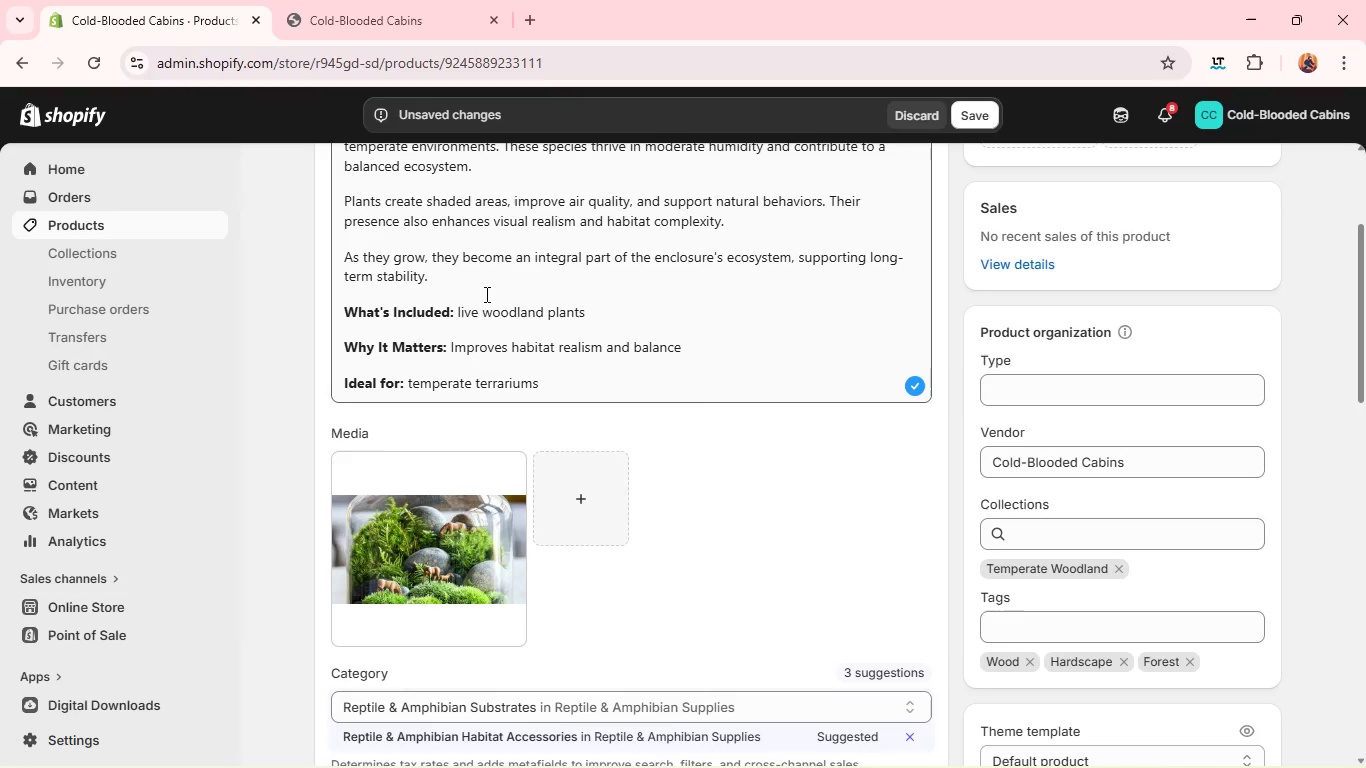 
left_click([532, 381])
 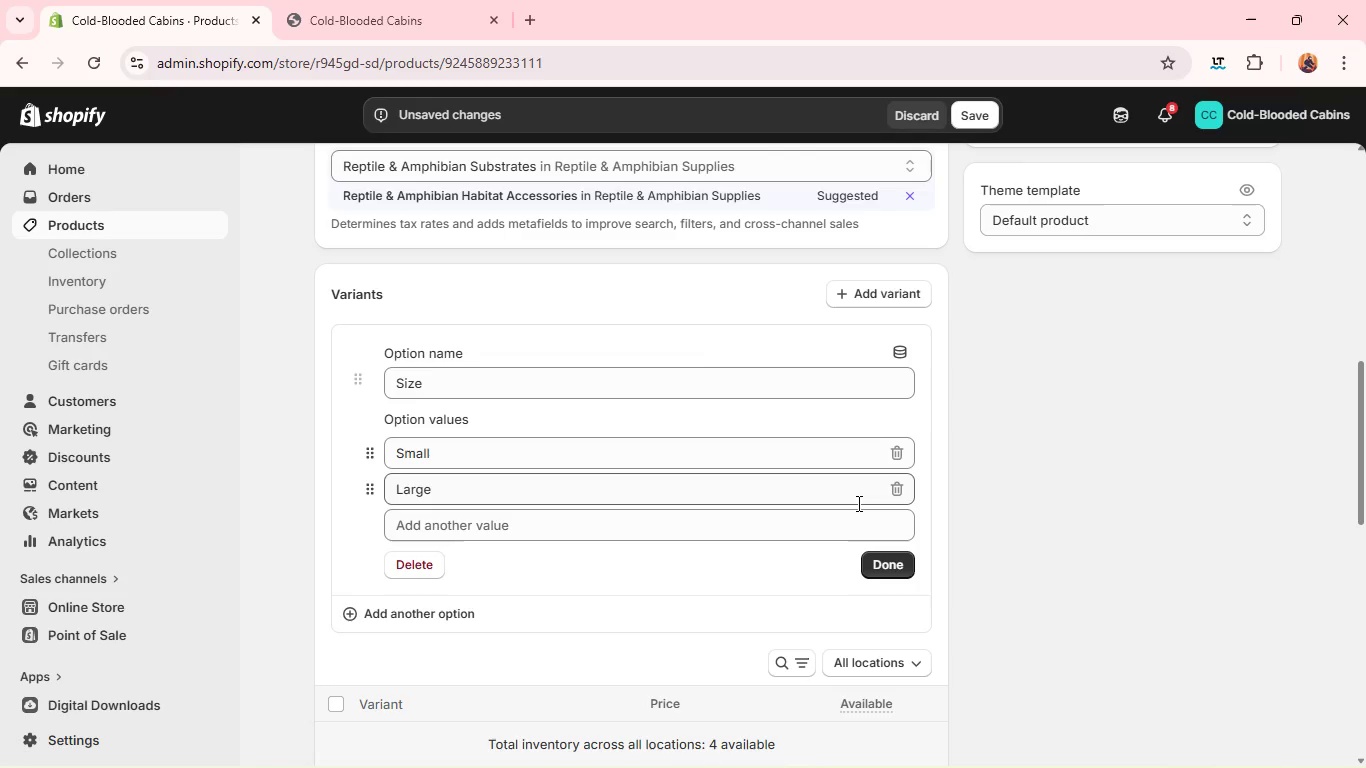 
wait(14.14)
 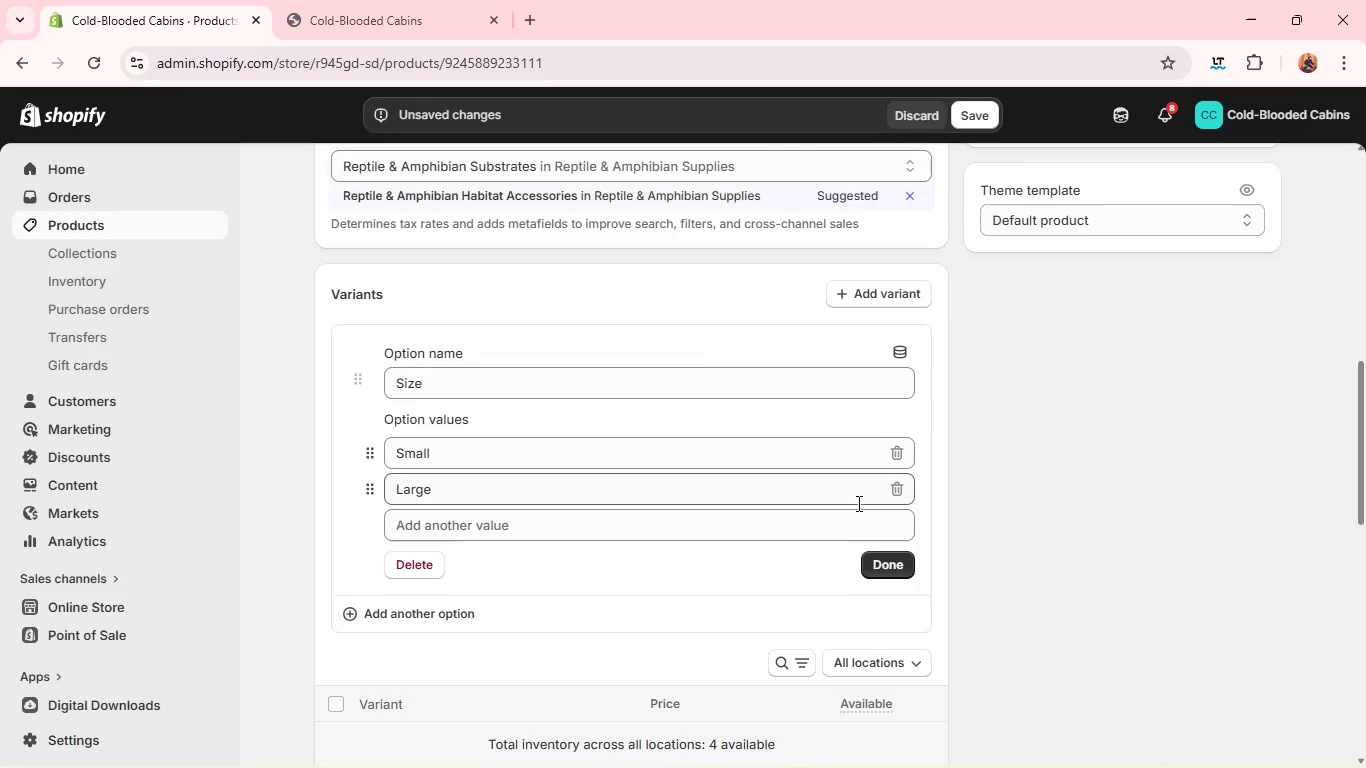 
double_click([630, 374])
 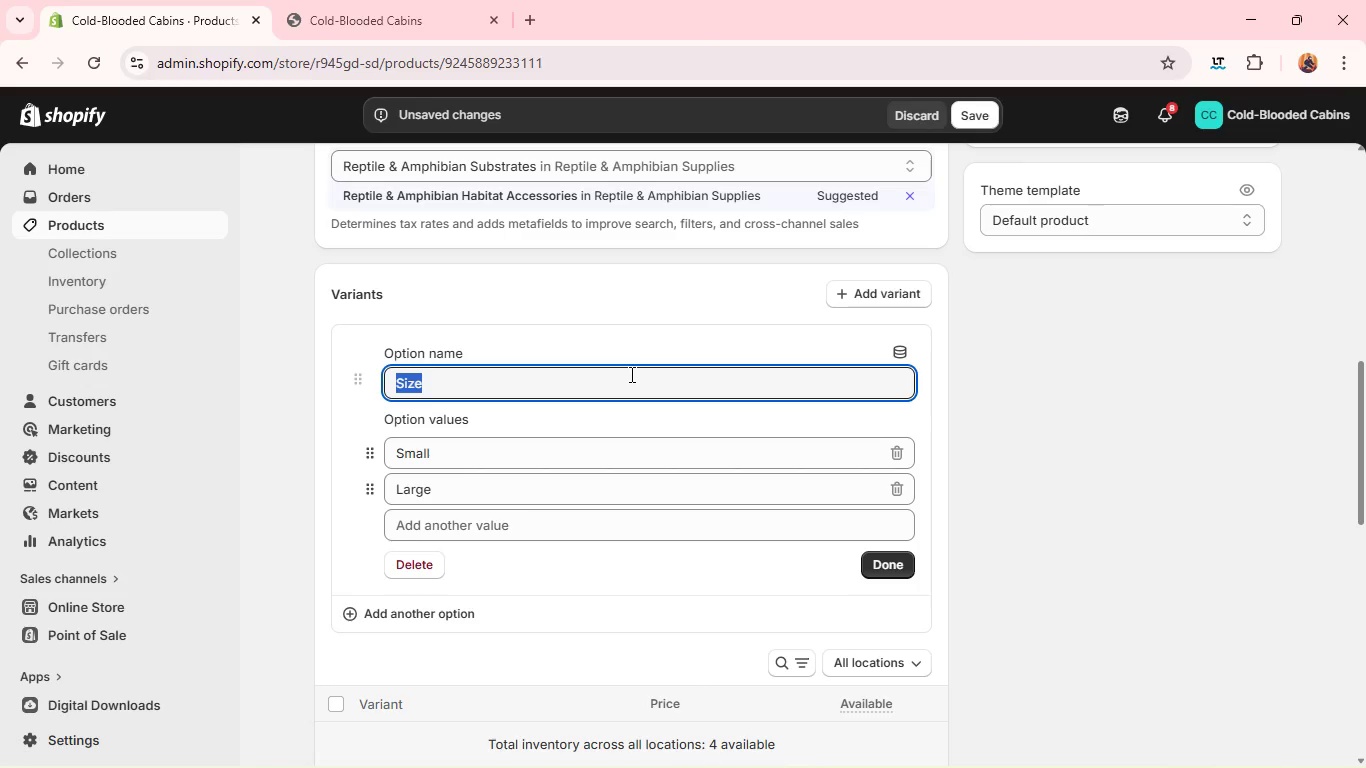 
triple_click([630, 374])
 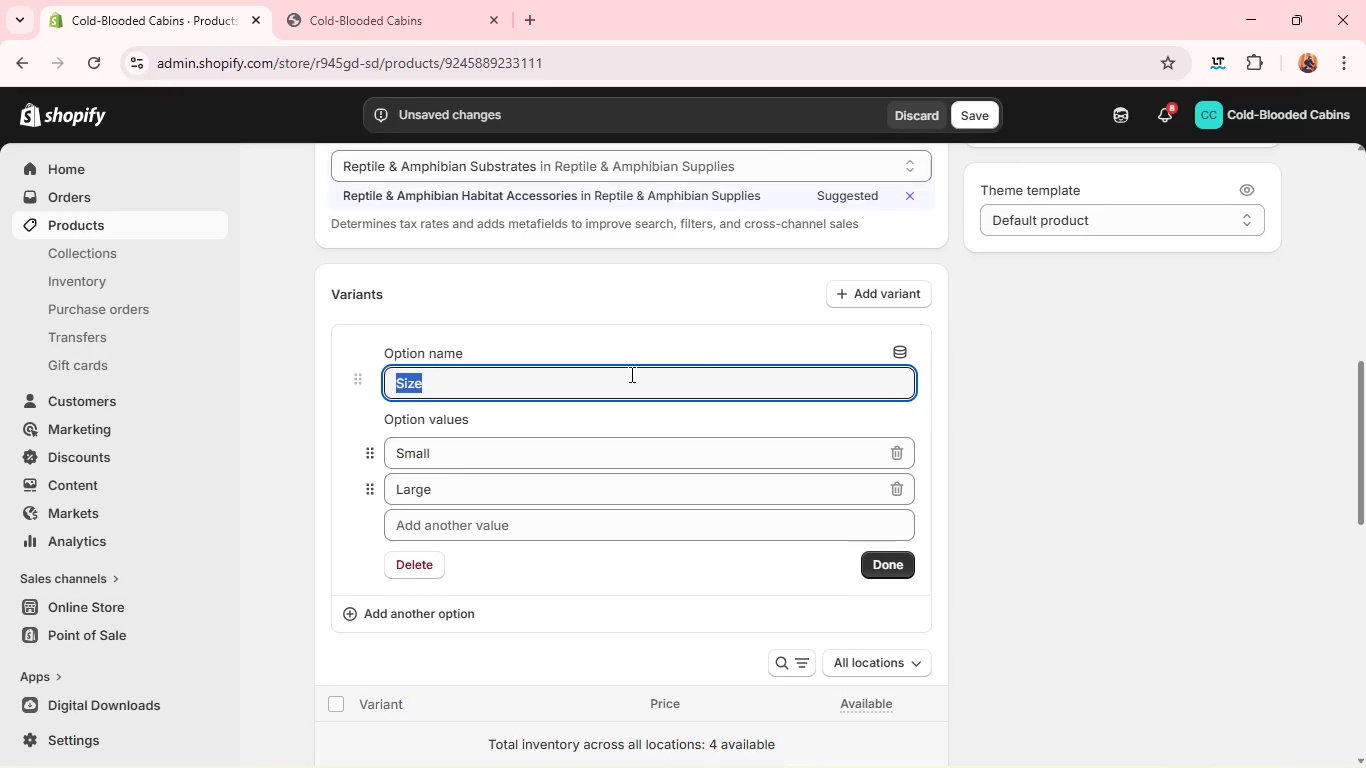 
key(Backspace)
type(Pack Size)
 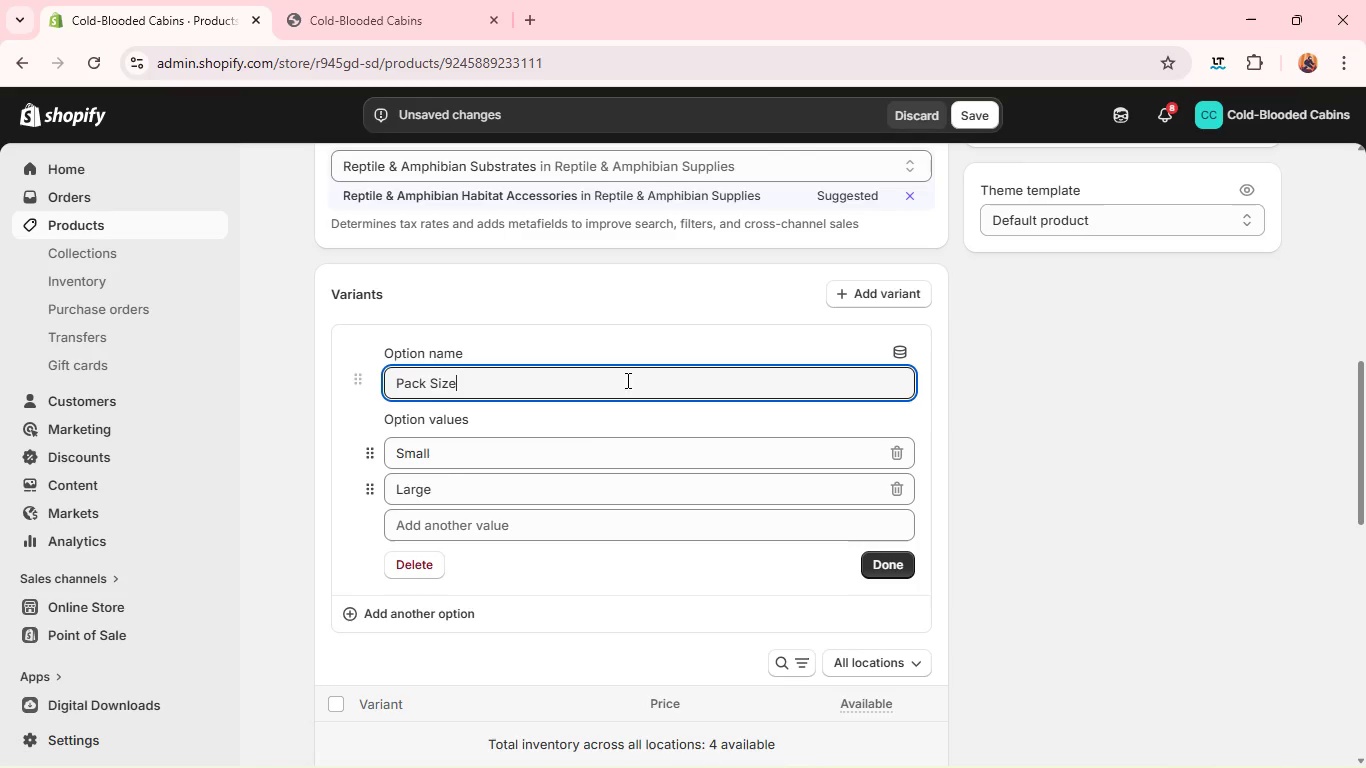 
double_click([558, 452])
 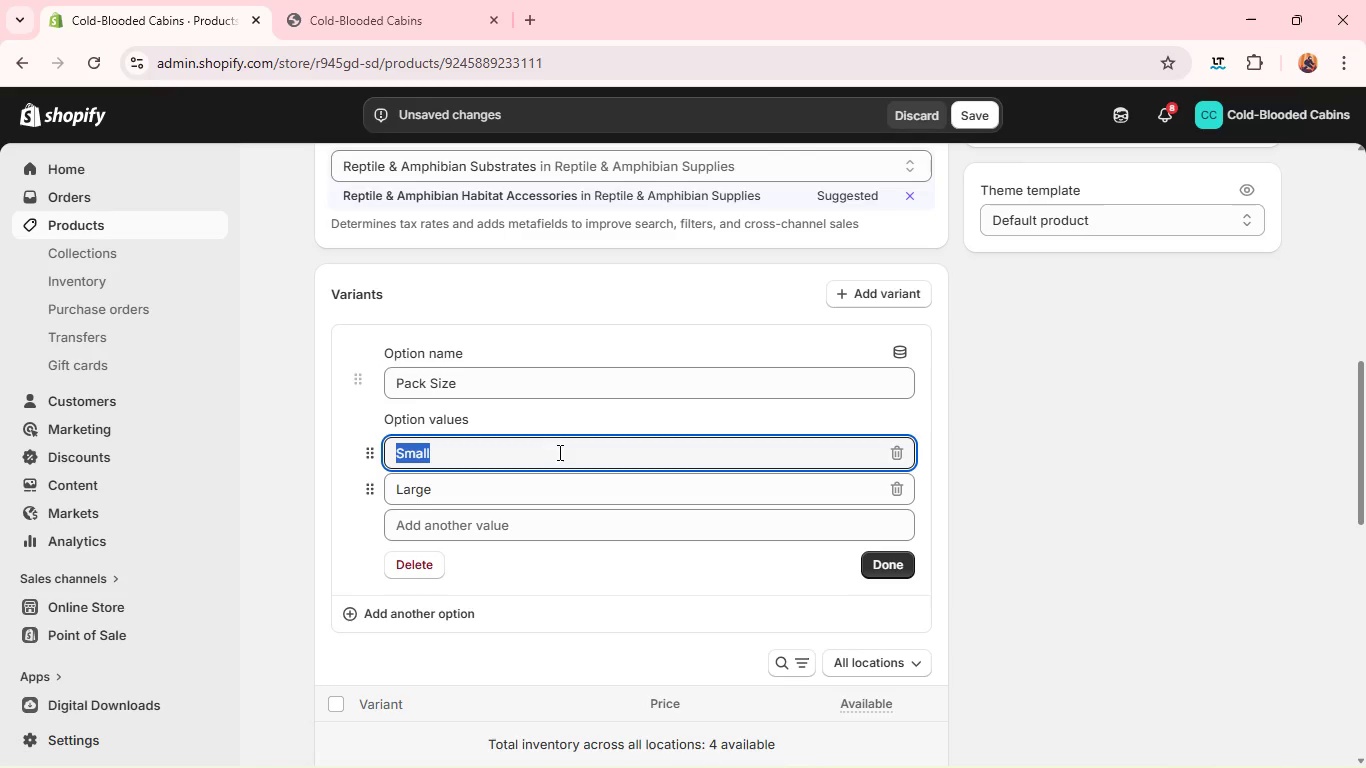 
triple_click([558, 452])
 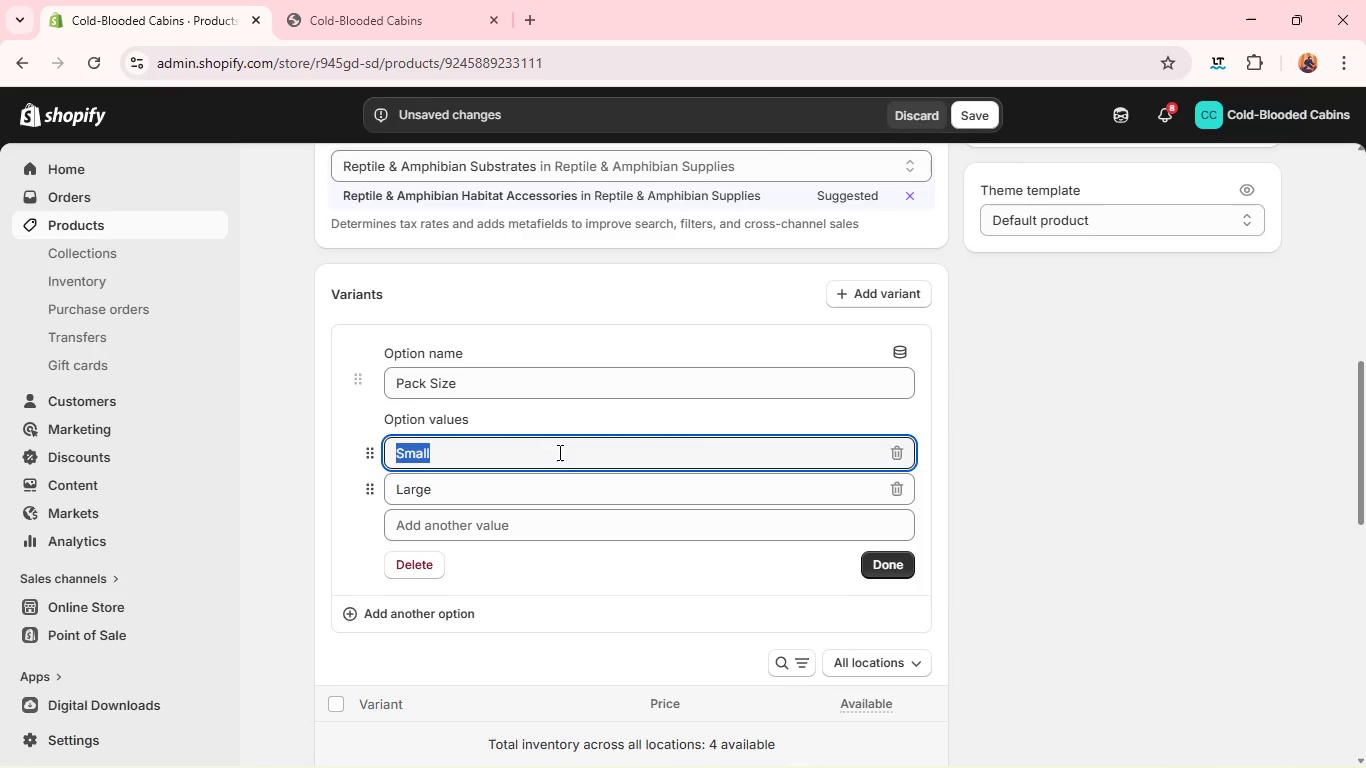 
type(3 Plants)
 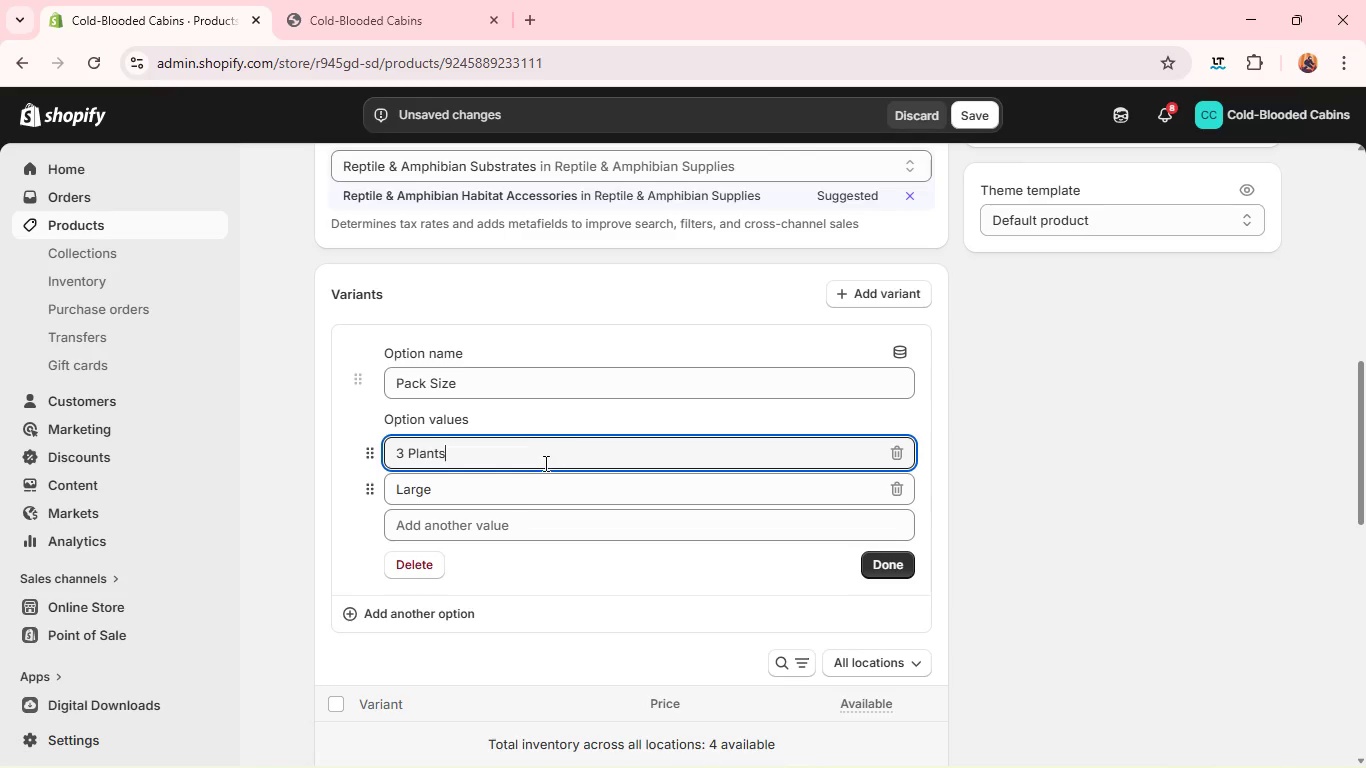 
double_click([527, 489])
 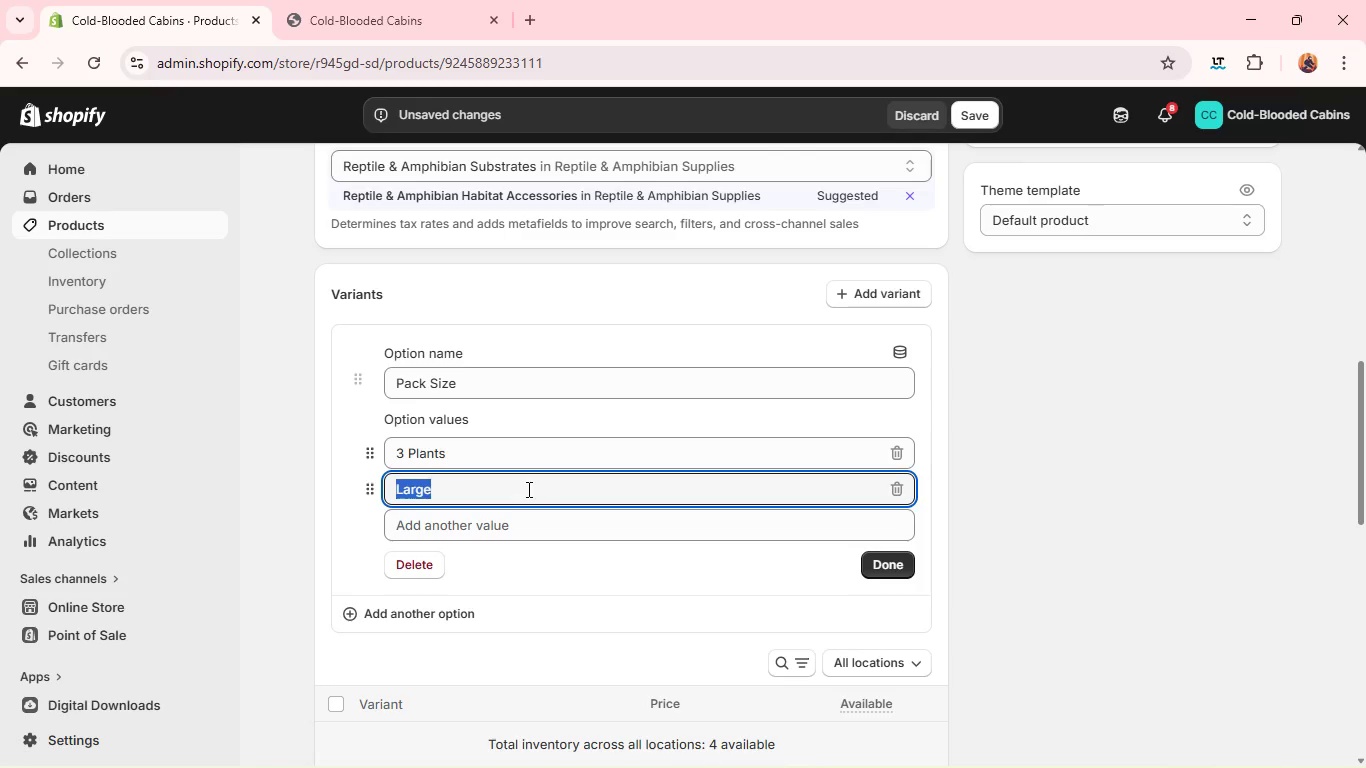 
triple_click([527, 489])
 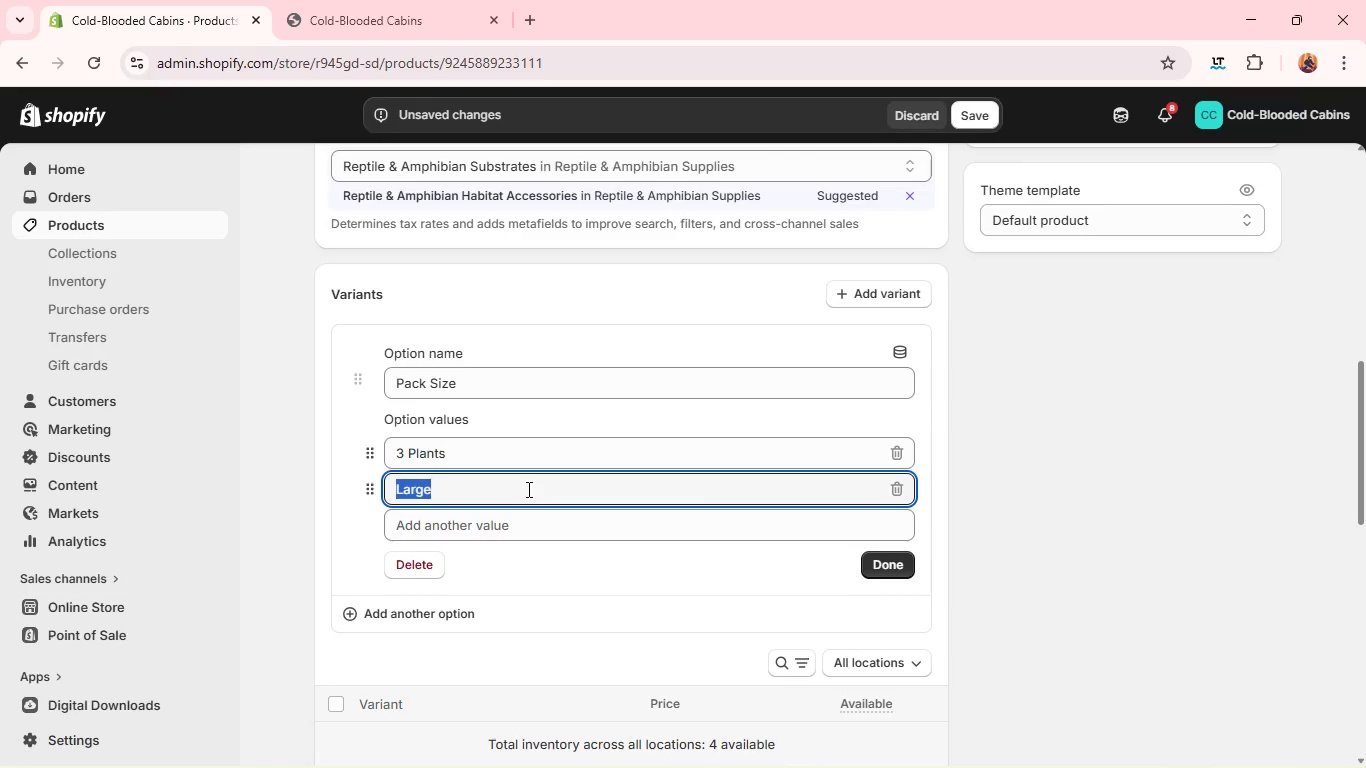 
key(6)
 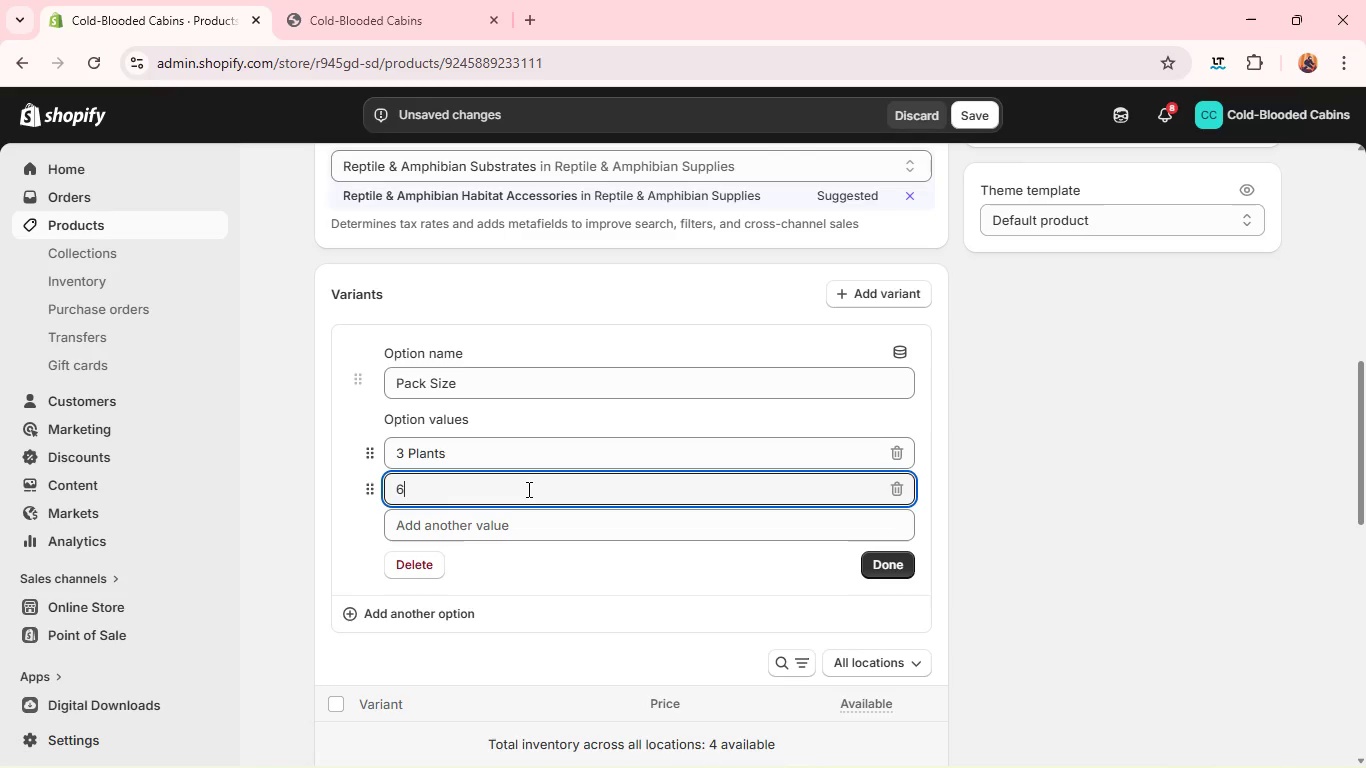 
wait(10.38)
 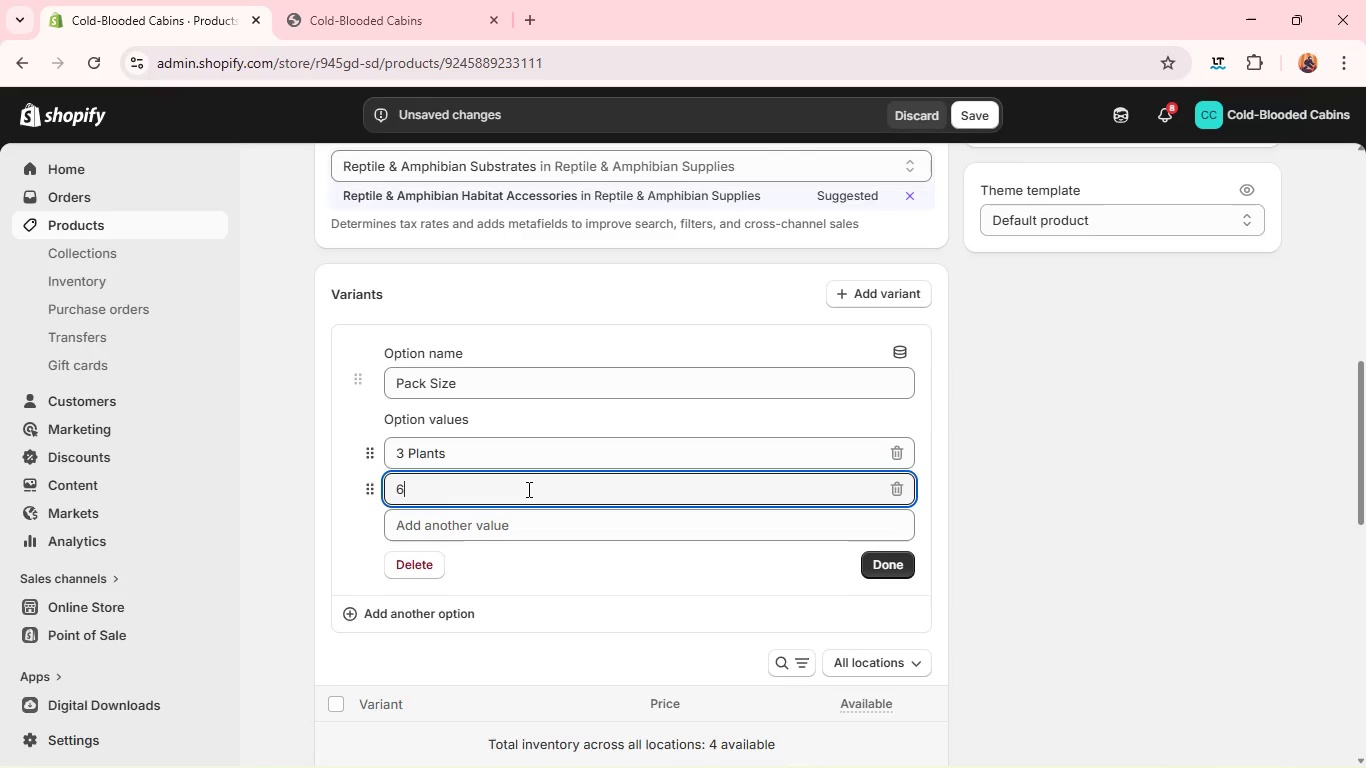 
type( Plants)
 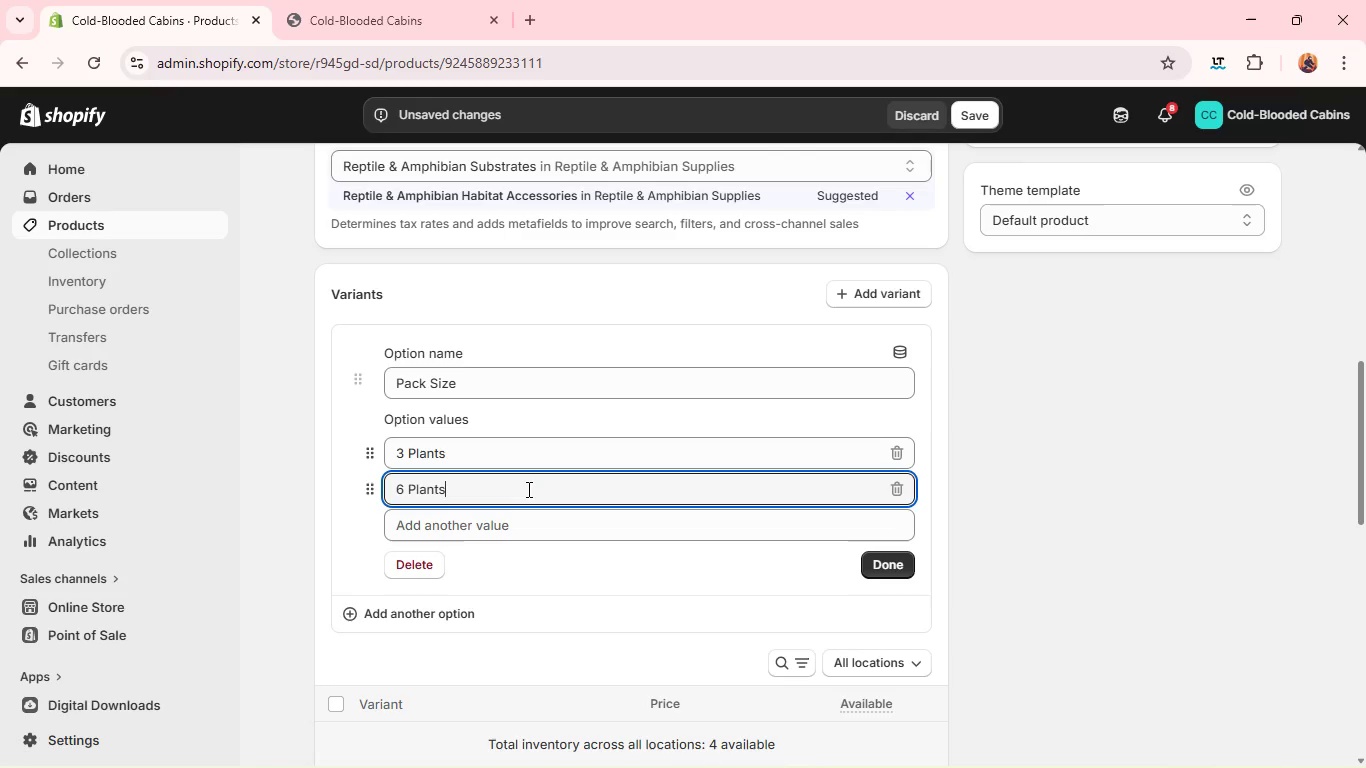 
left_click([909, 560])
 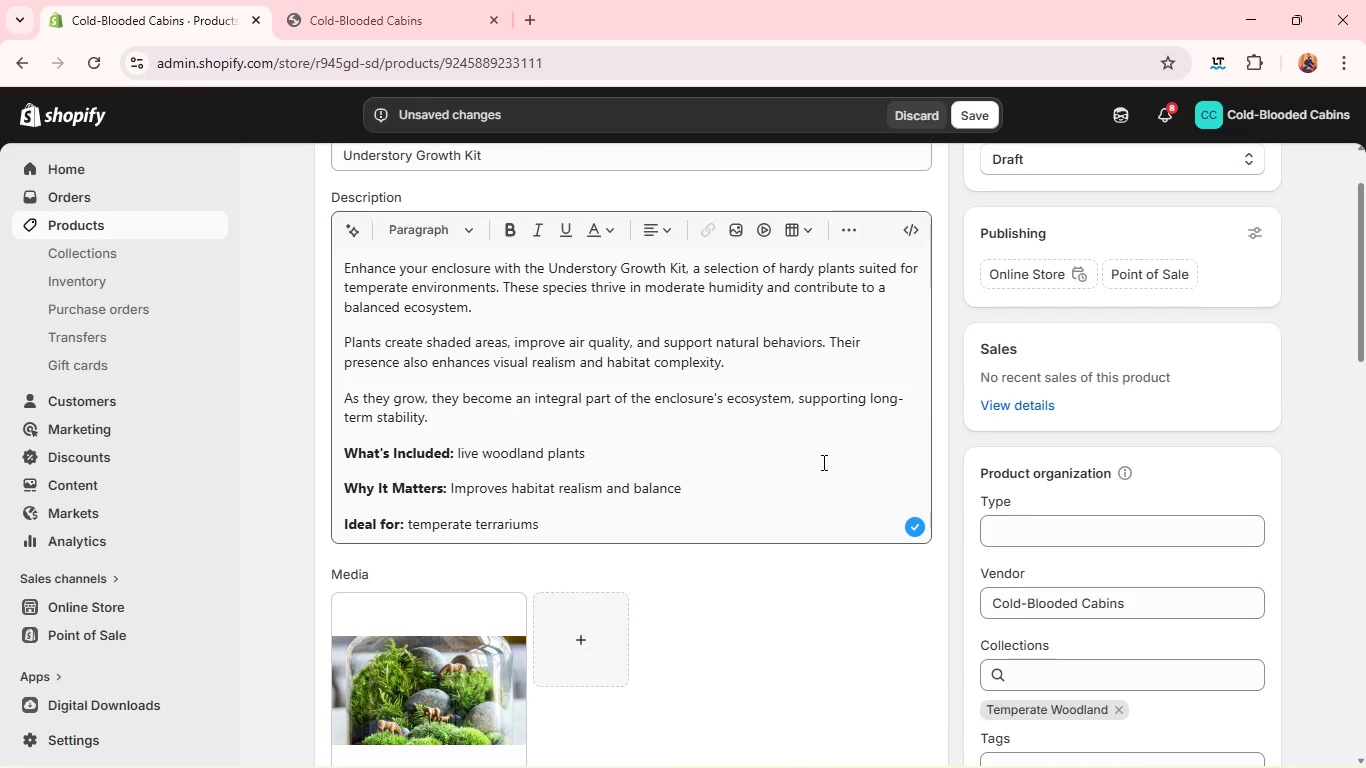 
wait(27.62)
 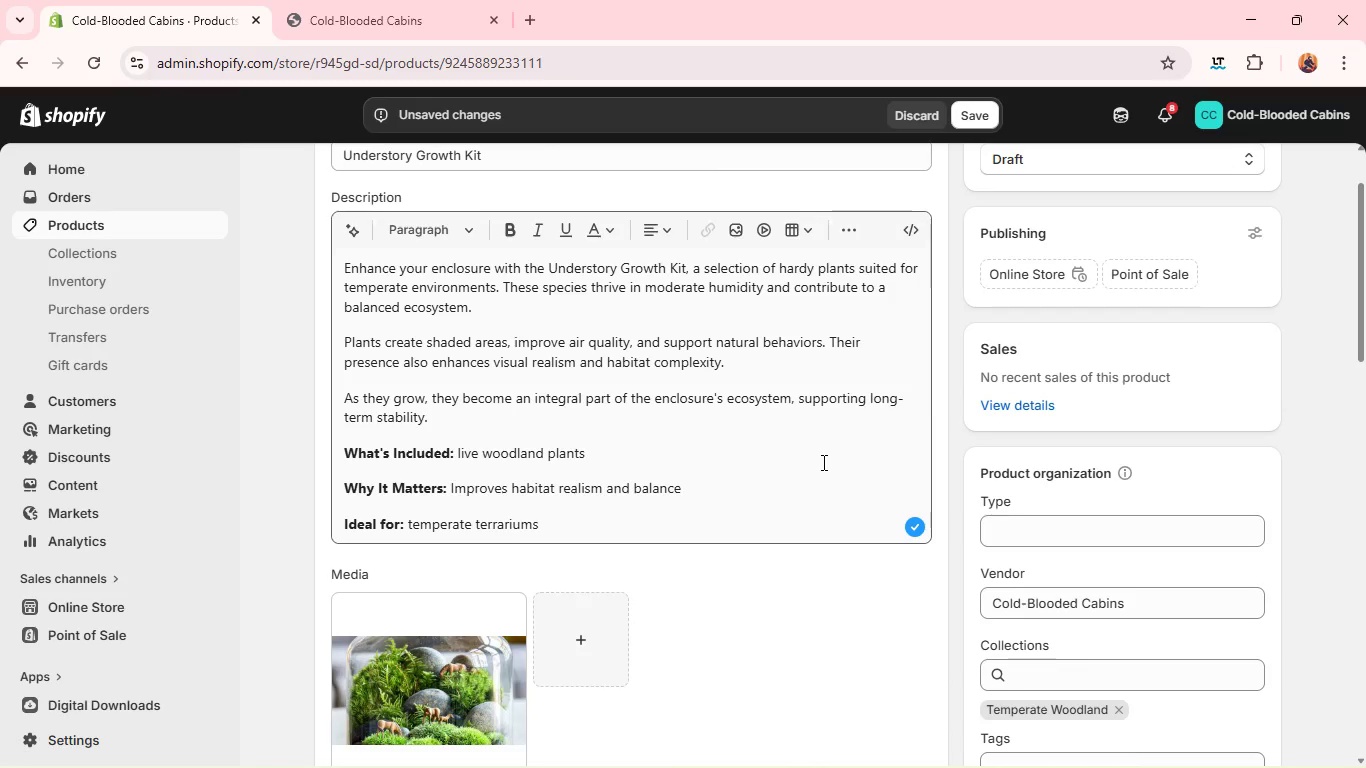 
mouse_move([657, 553])
 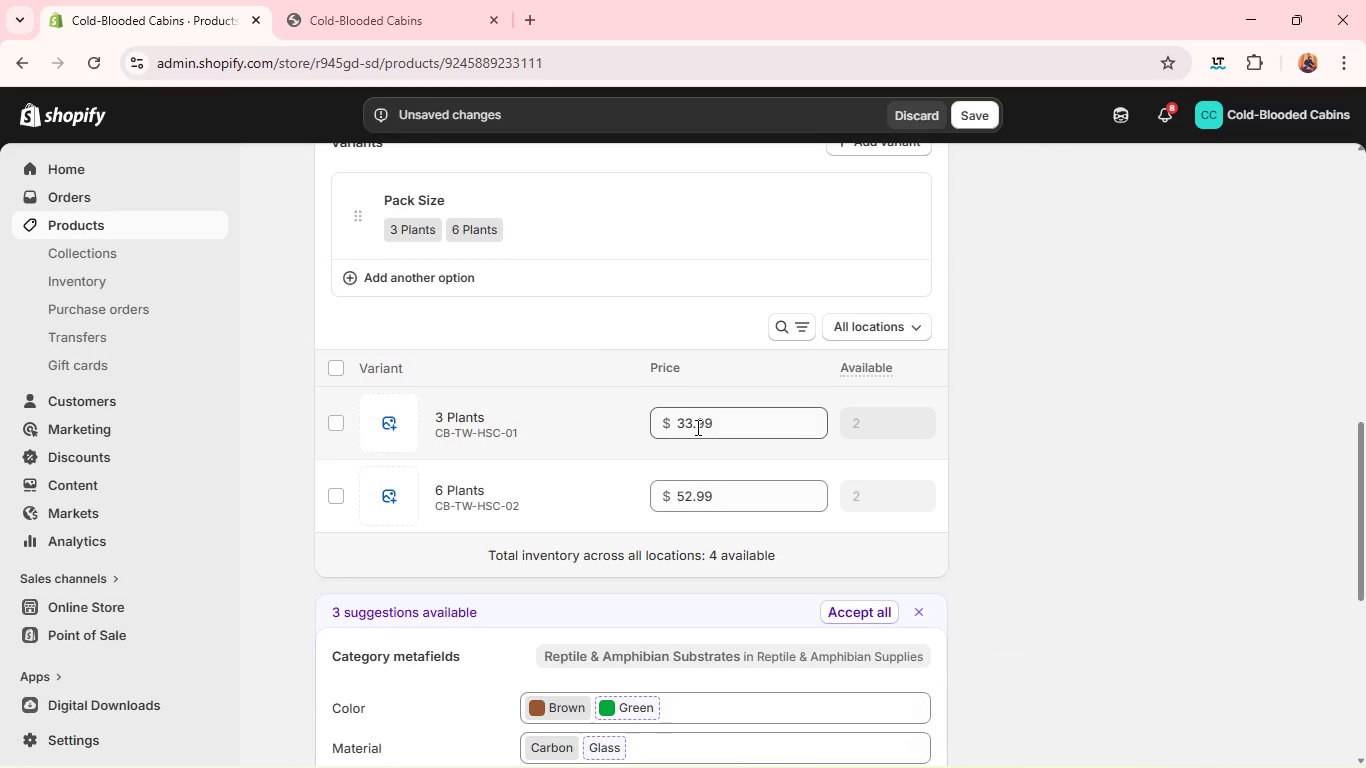 
double_click([696, 427])
 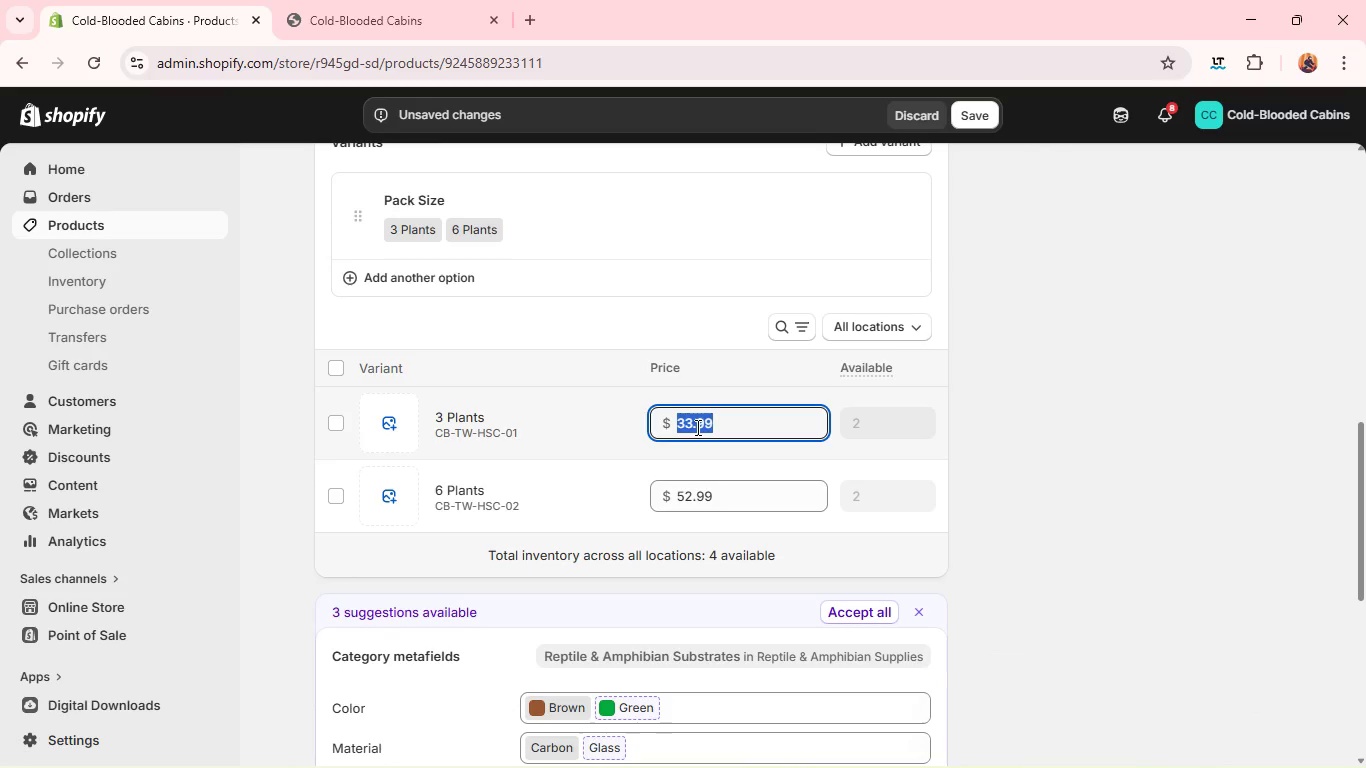 
triple_click([696, 427])
 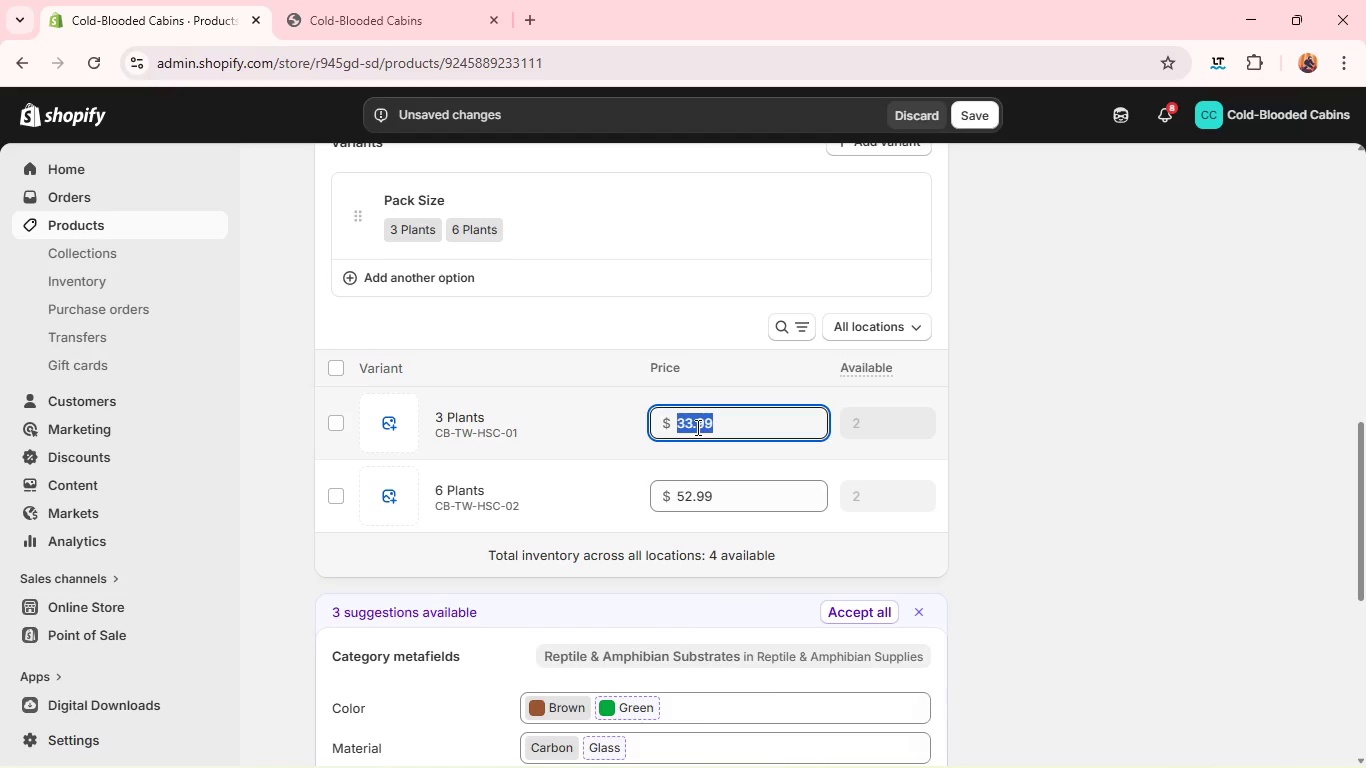 
type(38.99)
 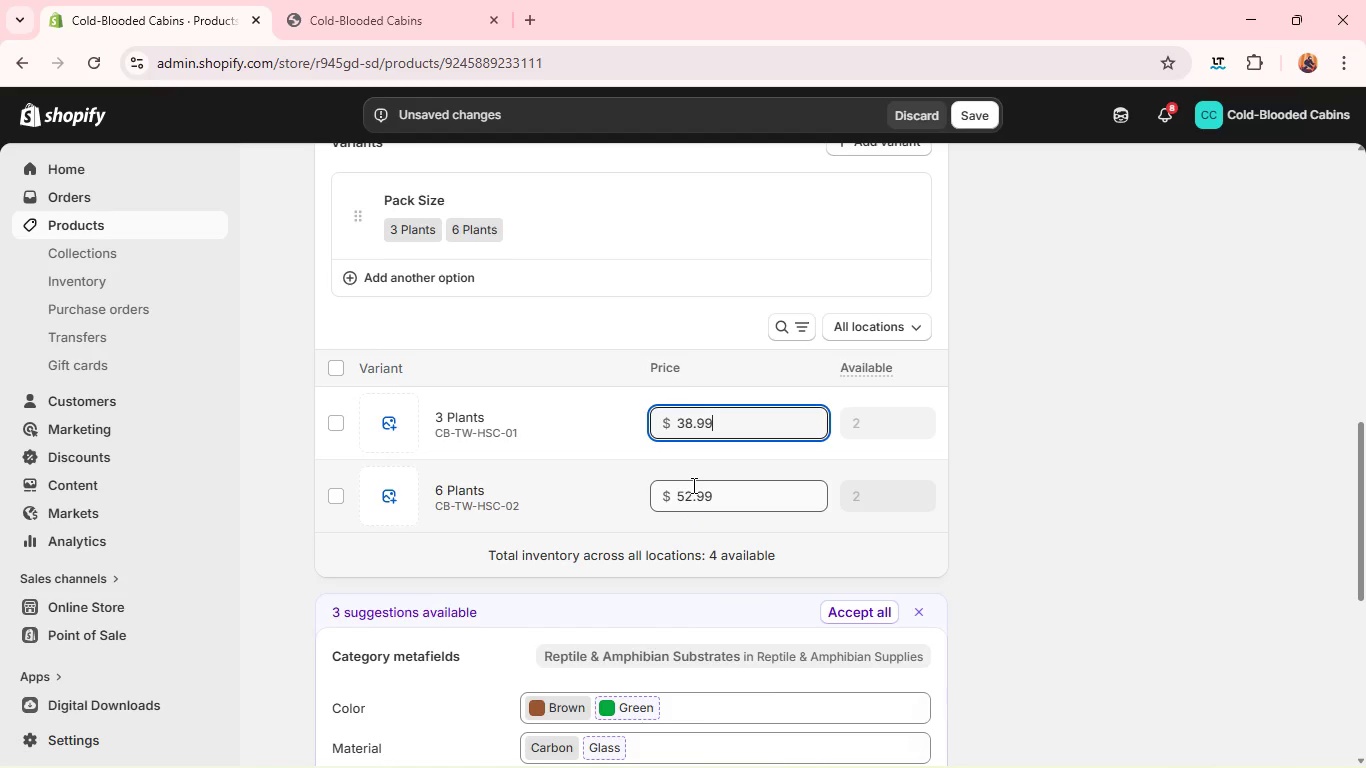 
double_click([692, 485])
 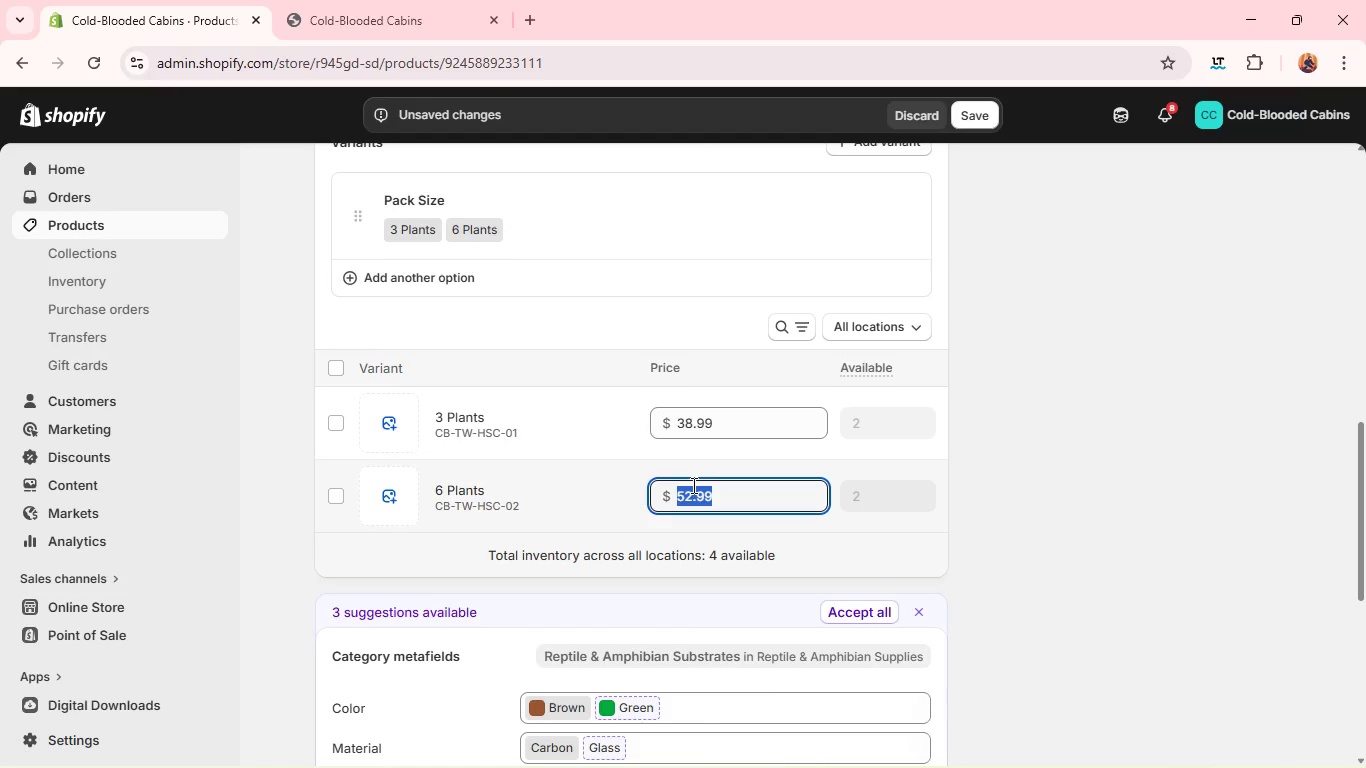 
triple_click([692, 485])
 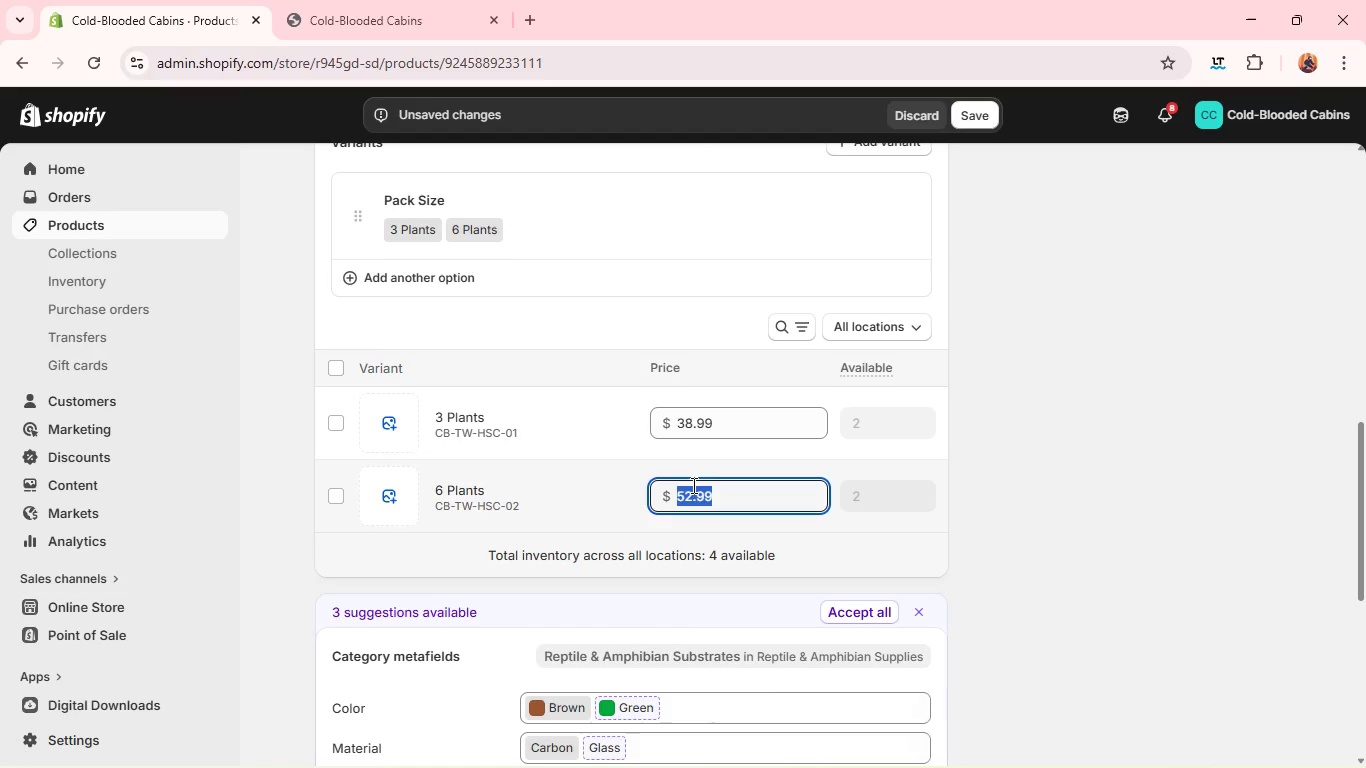 
type(63)
key(Backspace)
type(2.99)
 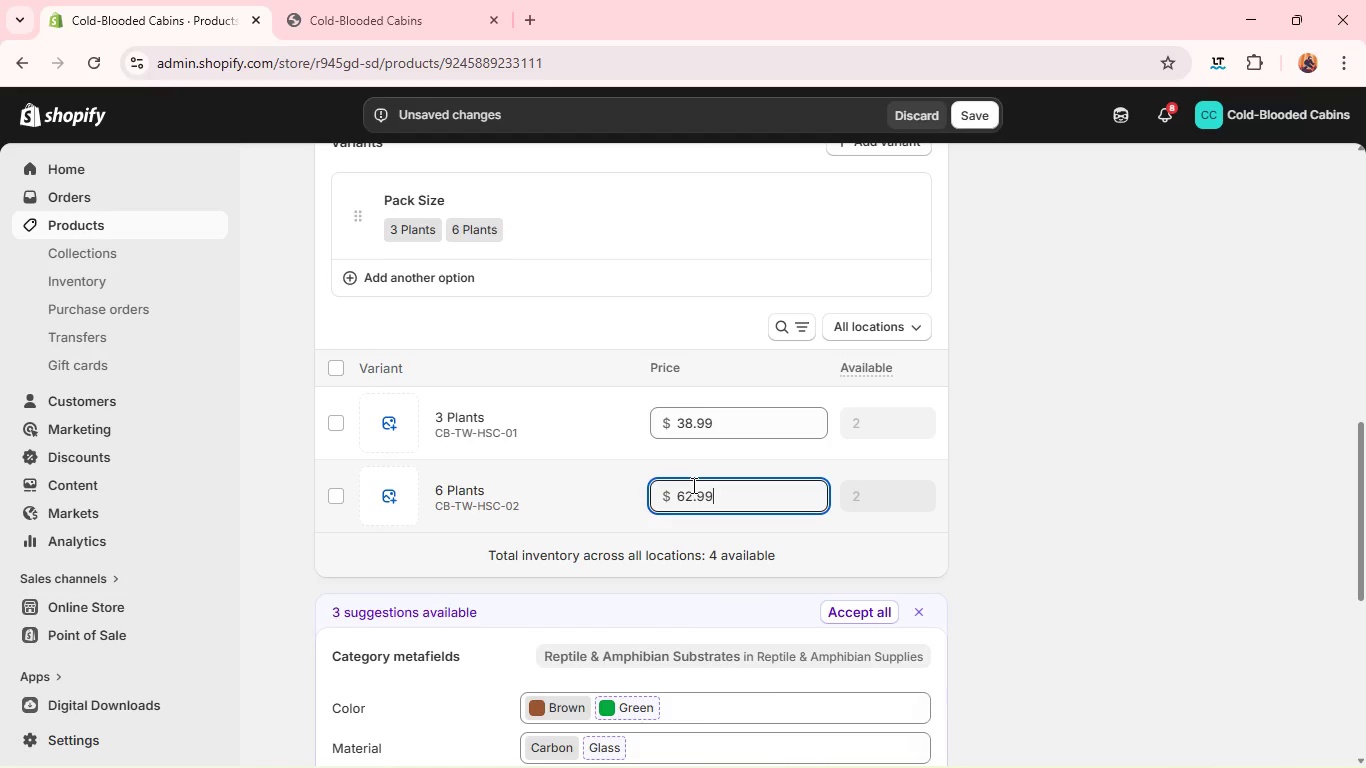 
key(Unknown)
 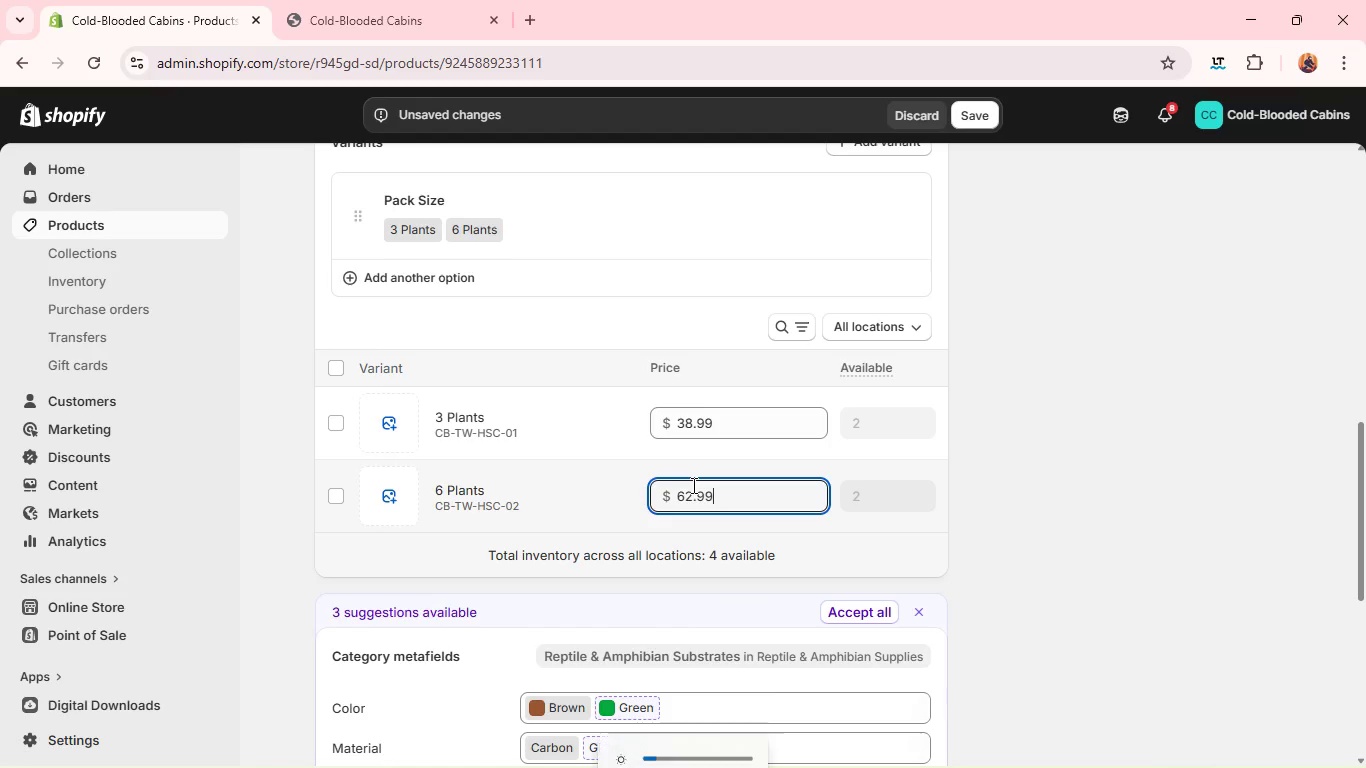 
type(21wqa)
 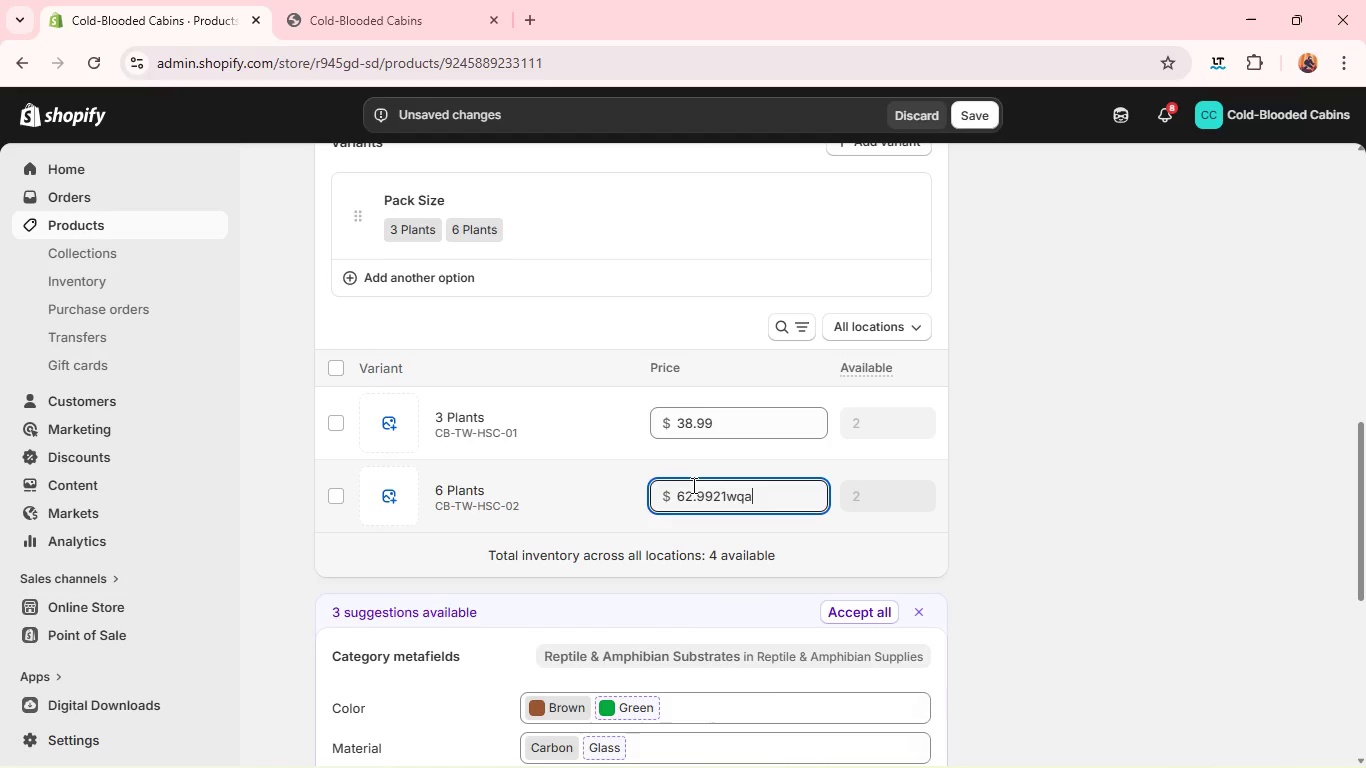 
wait(15.92)
 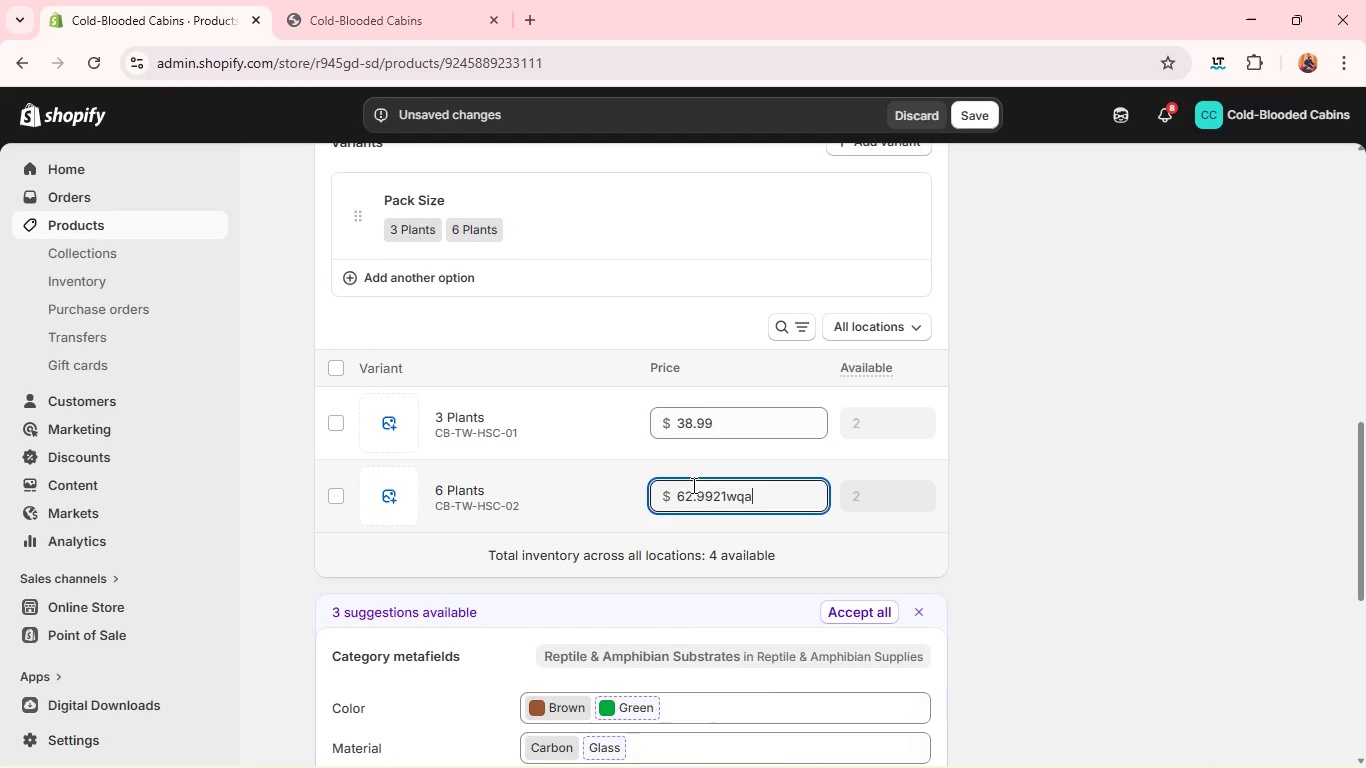 
key(Backspace)
 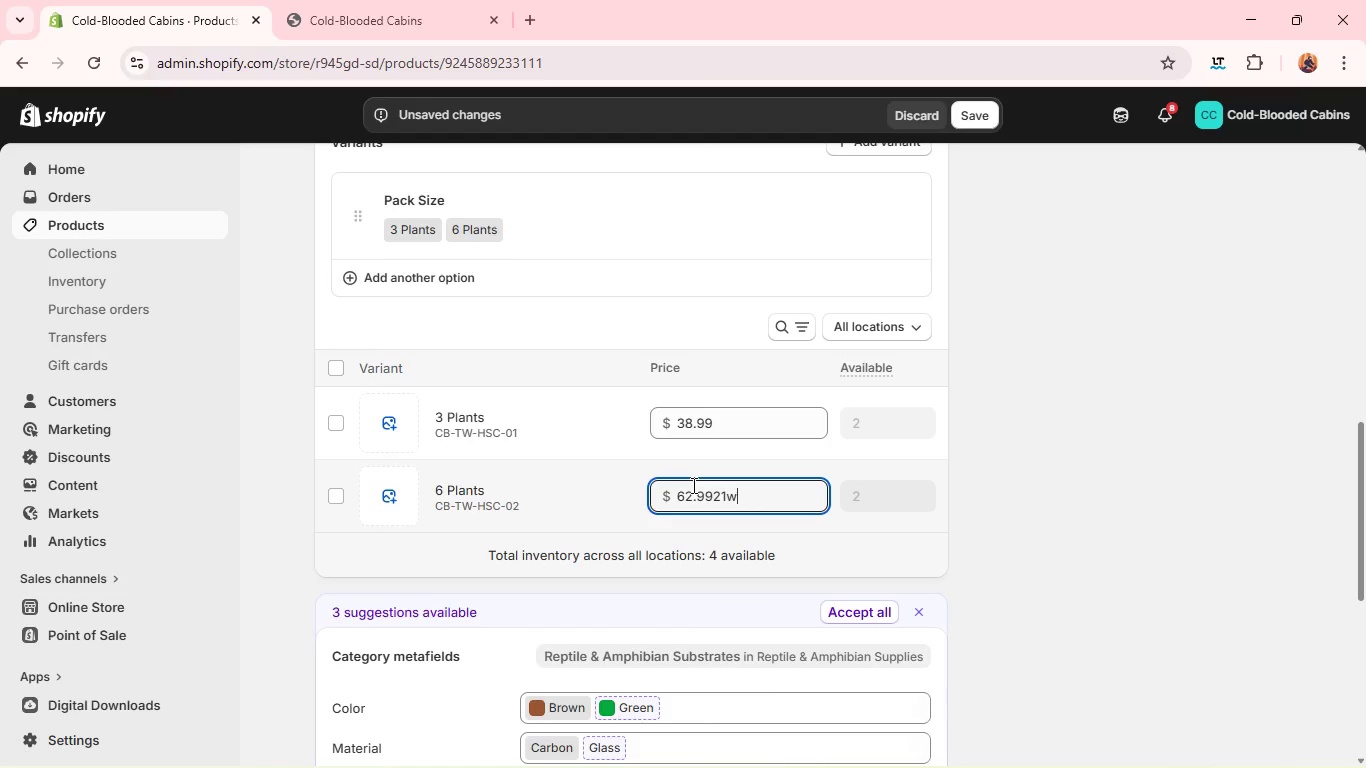 
key(Backspace)
 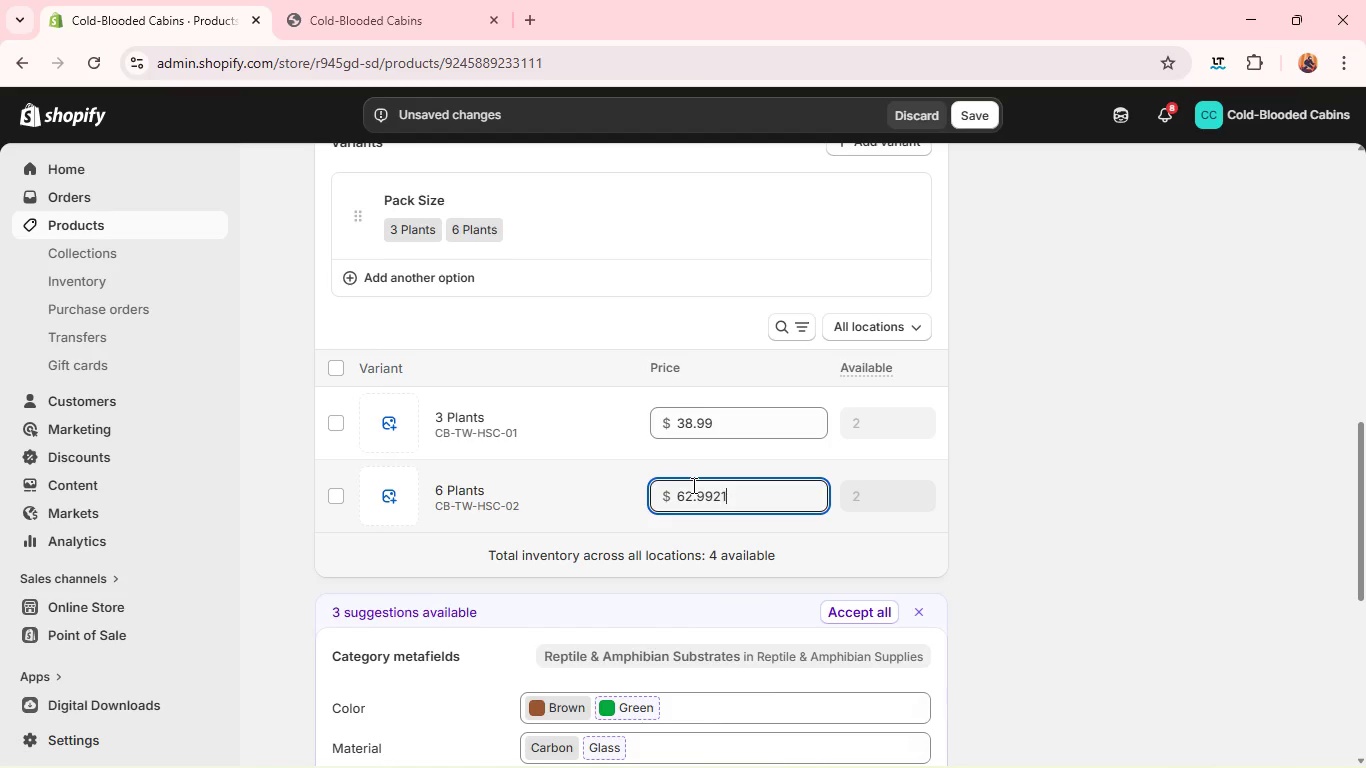 
key(Backspace)
 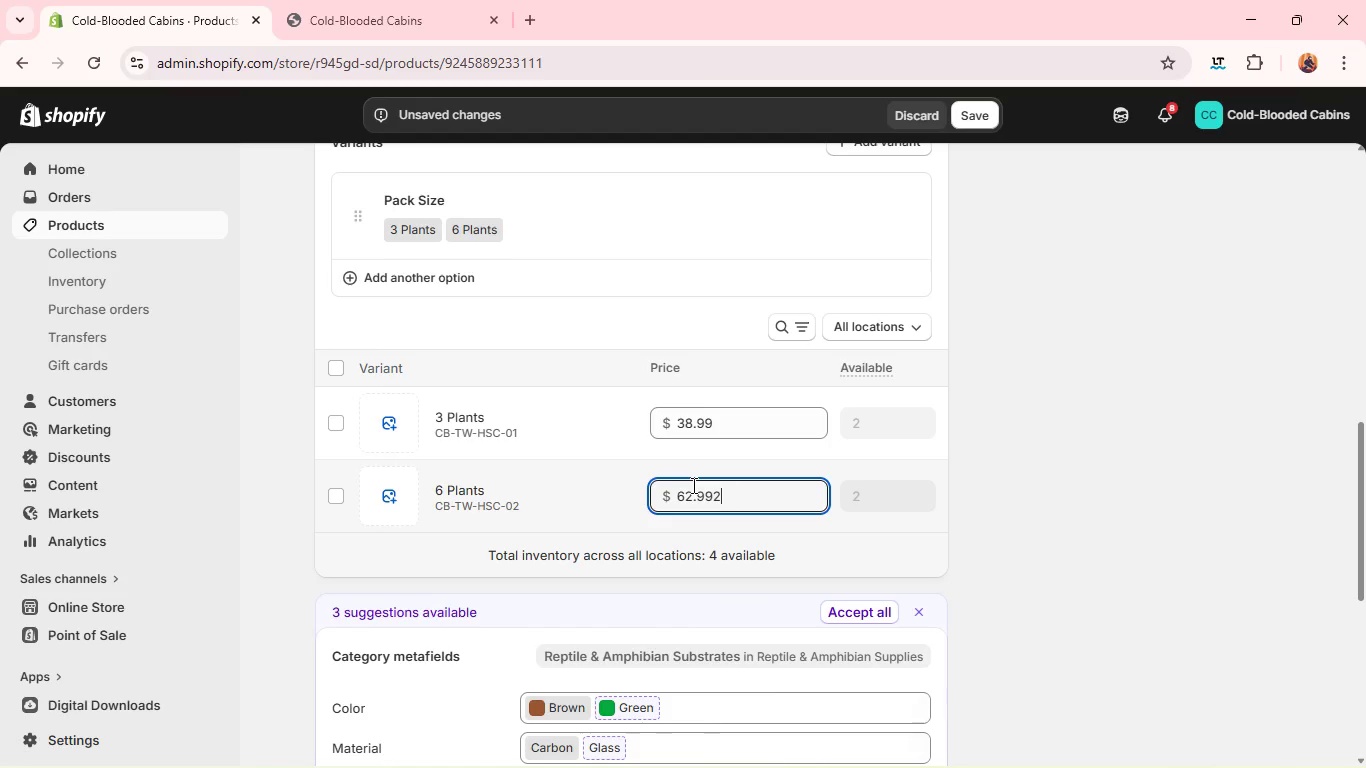 
key(Backspace)
 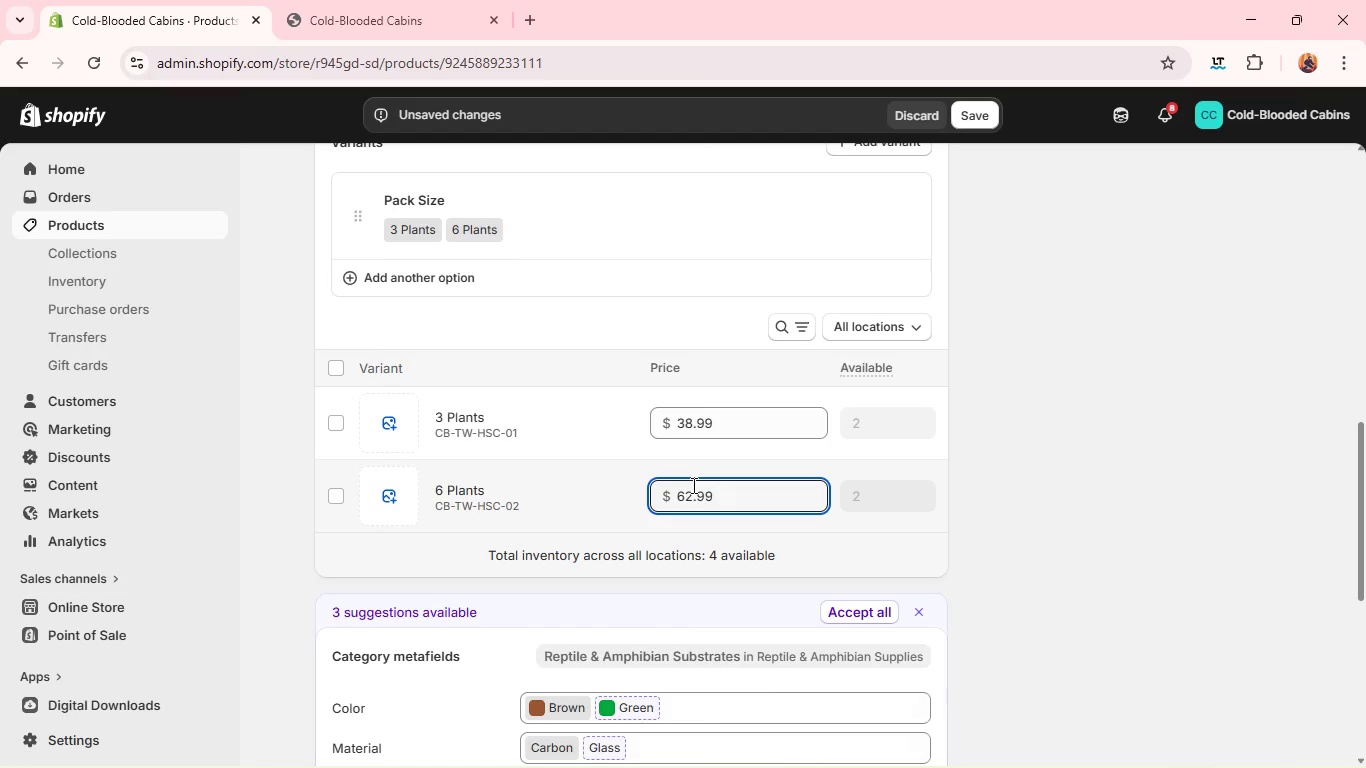 
key(Backspace)
 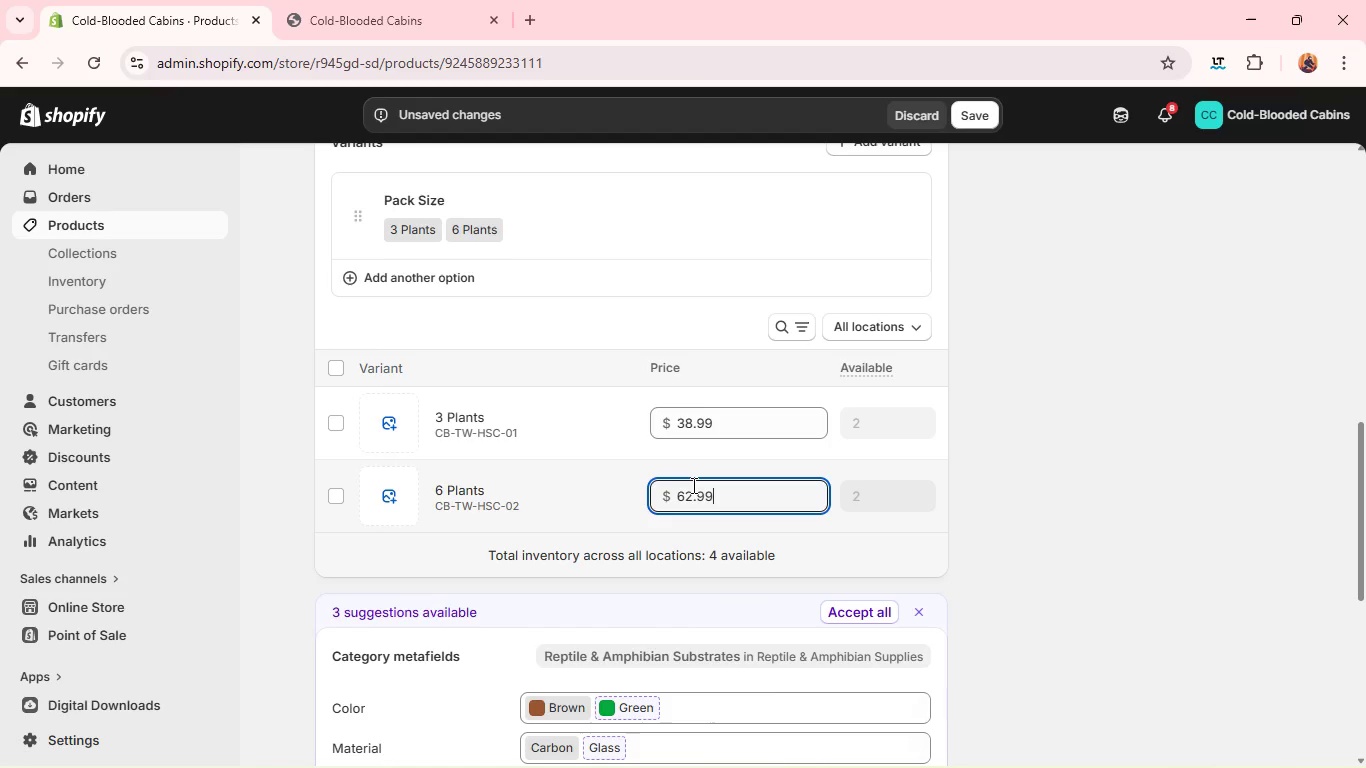 
wait(9.94)
 